 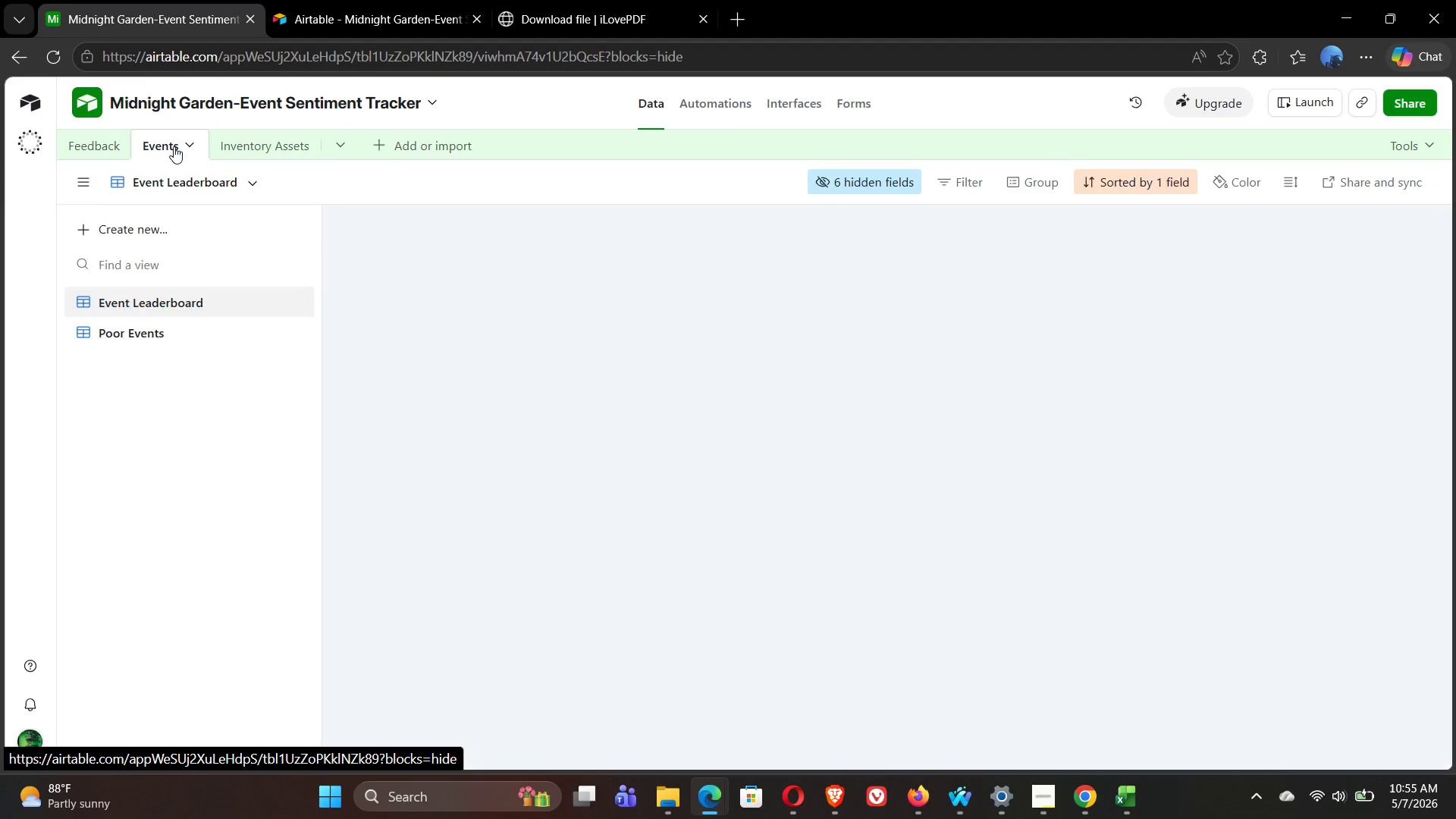 
left_click([232, 149])
 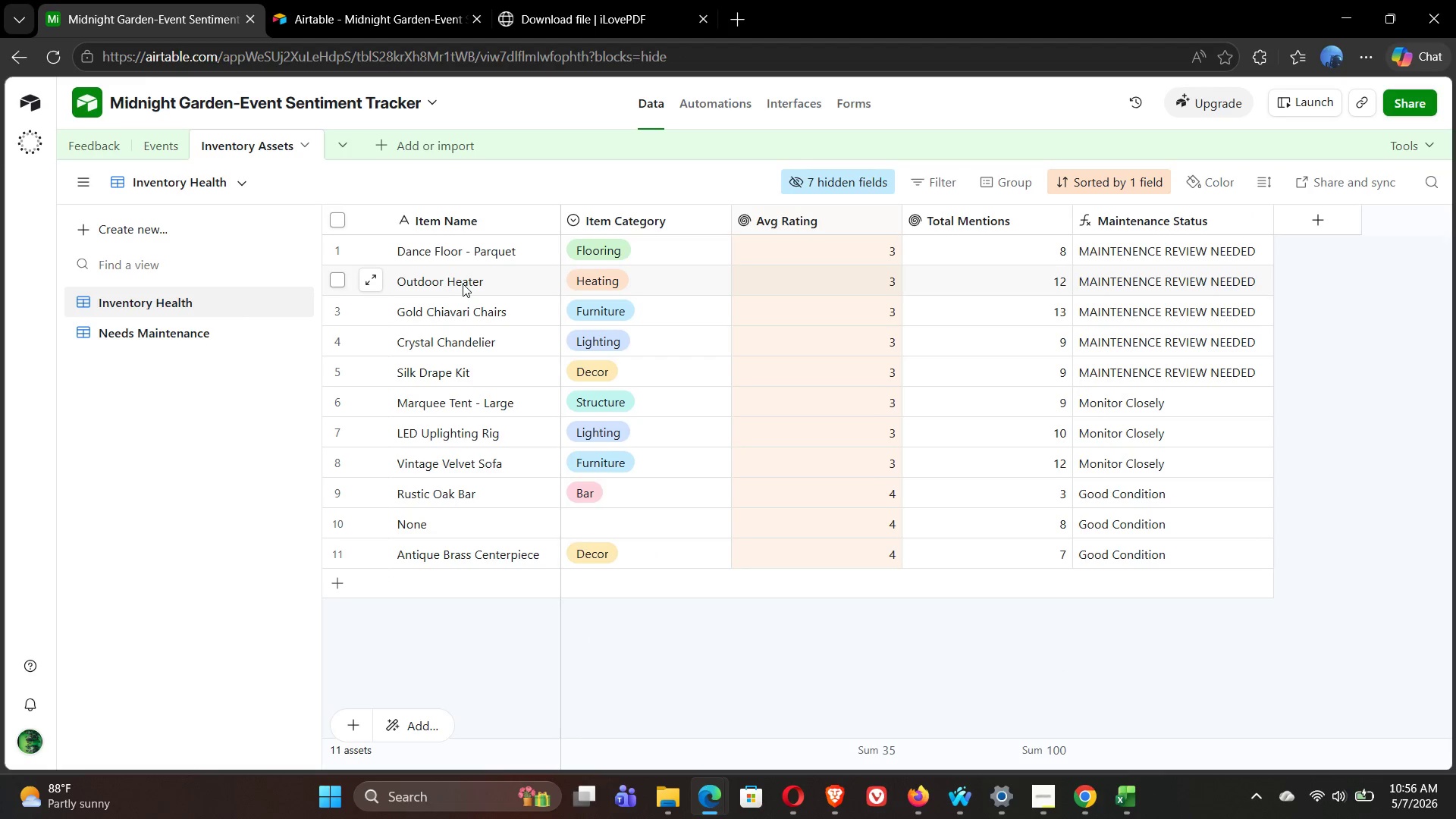 
left_click([339, 219])
 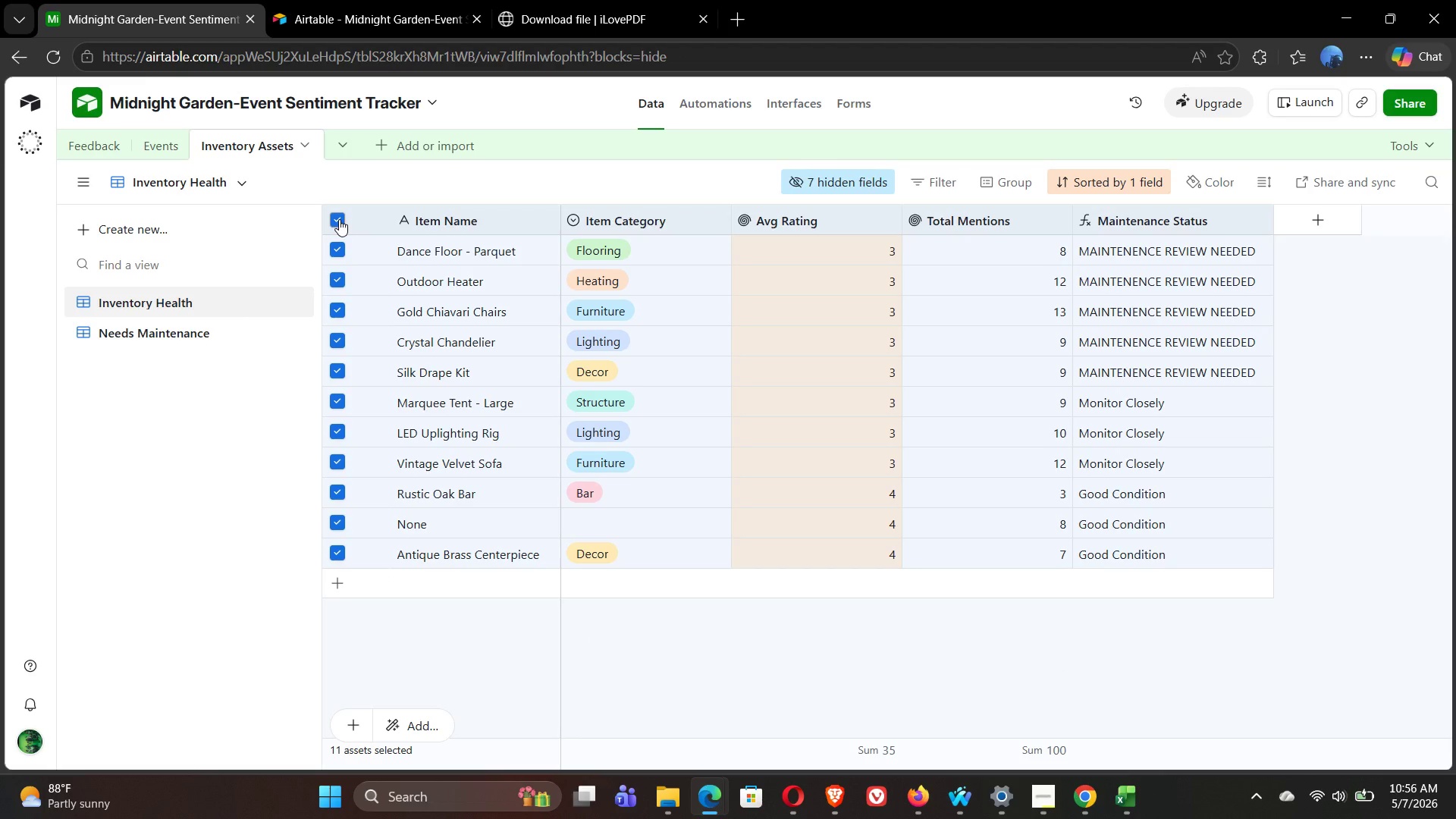 
left_click([339, 219])
 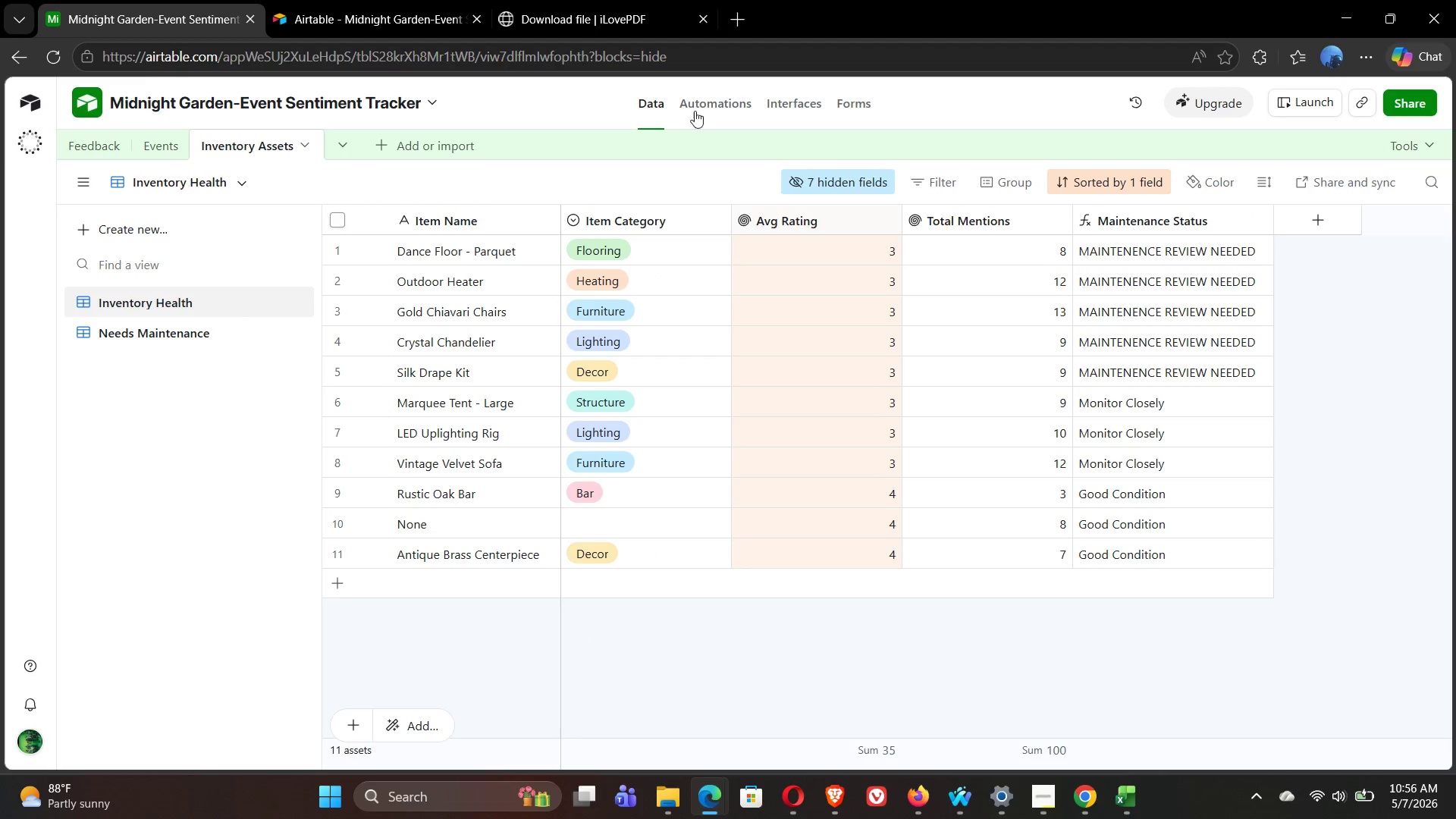 
left_click([786, 108])
 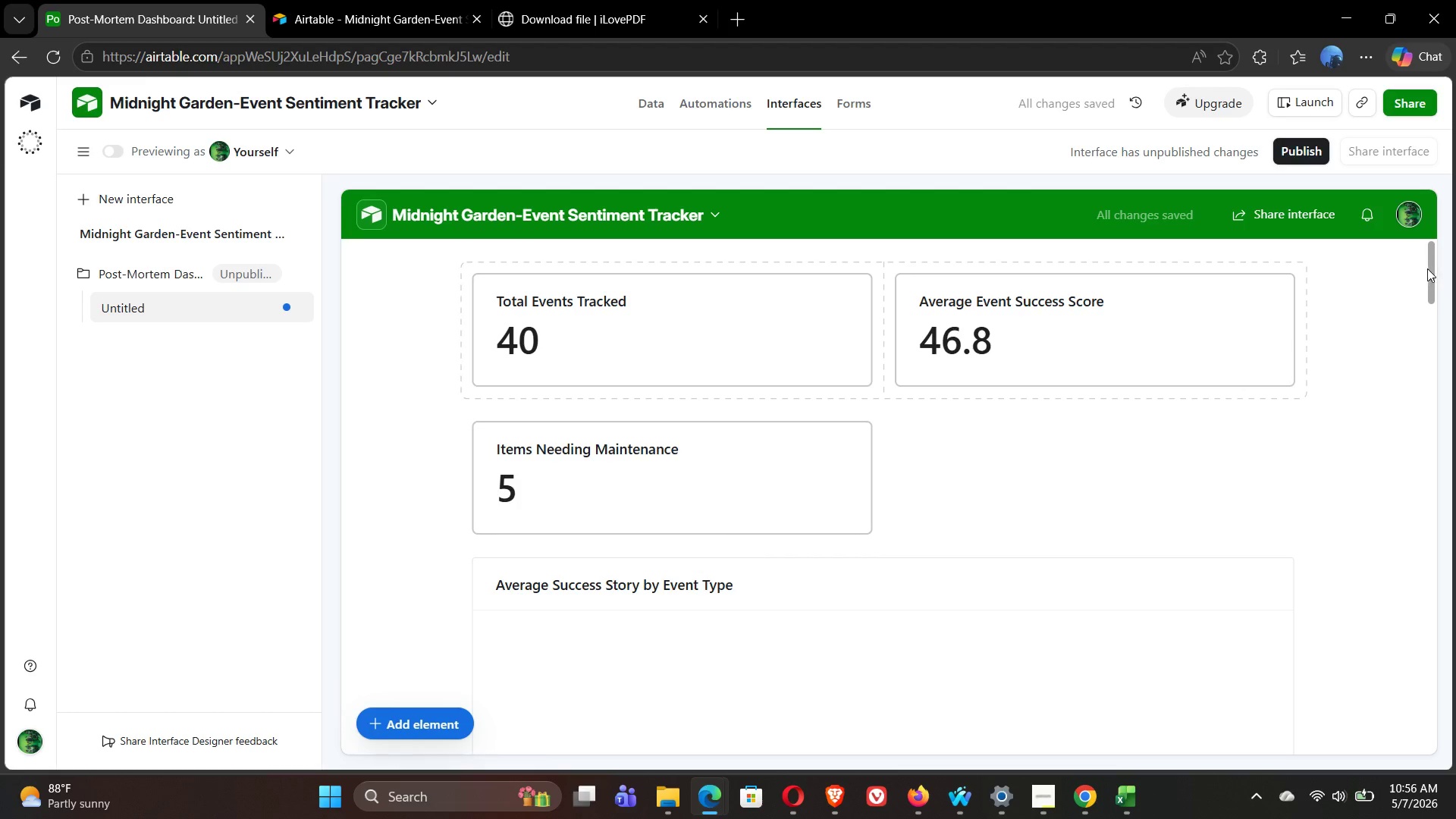 
left_click_drag(start_coordinate=[1431, 256], to_coordinate=[1398, 610])
 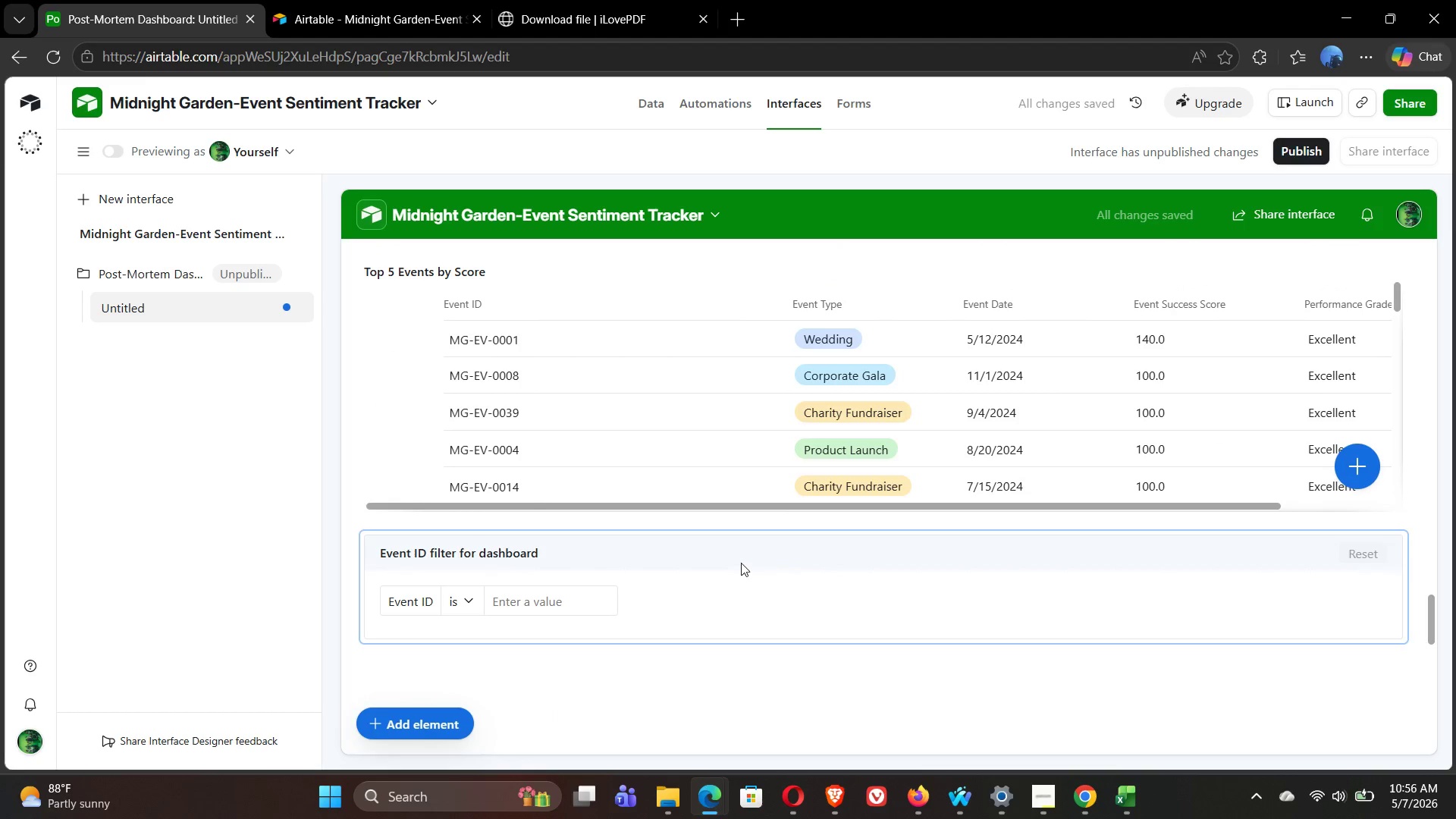 
left_click([741, 563])
 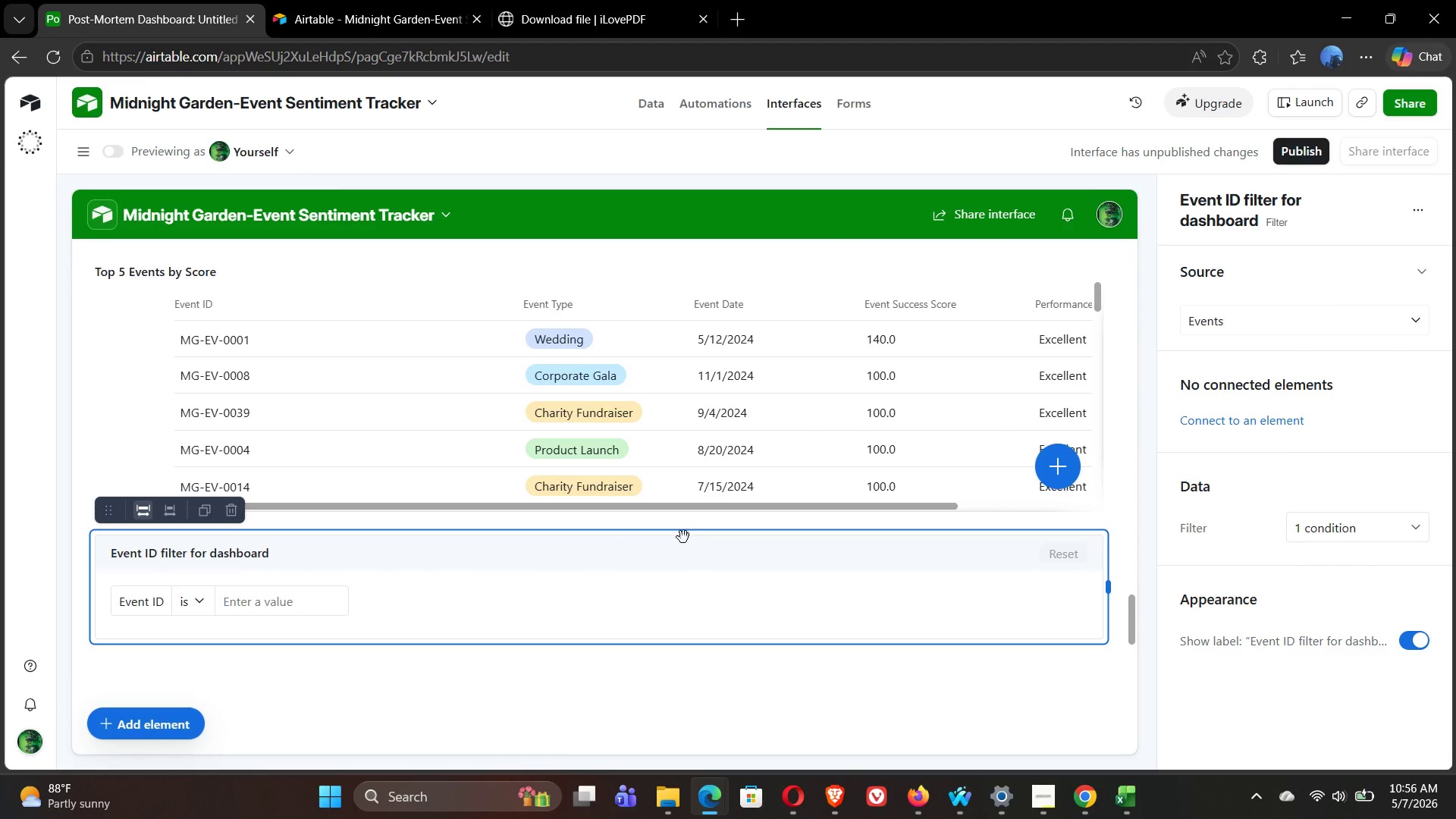 
wait(5.81)
 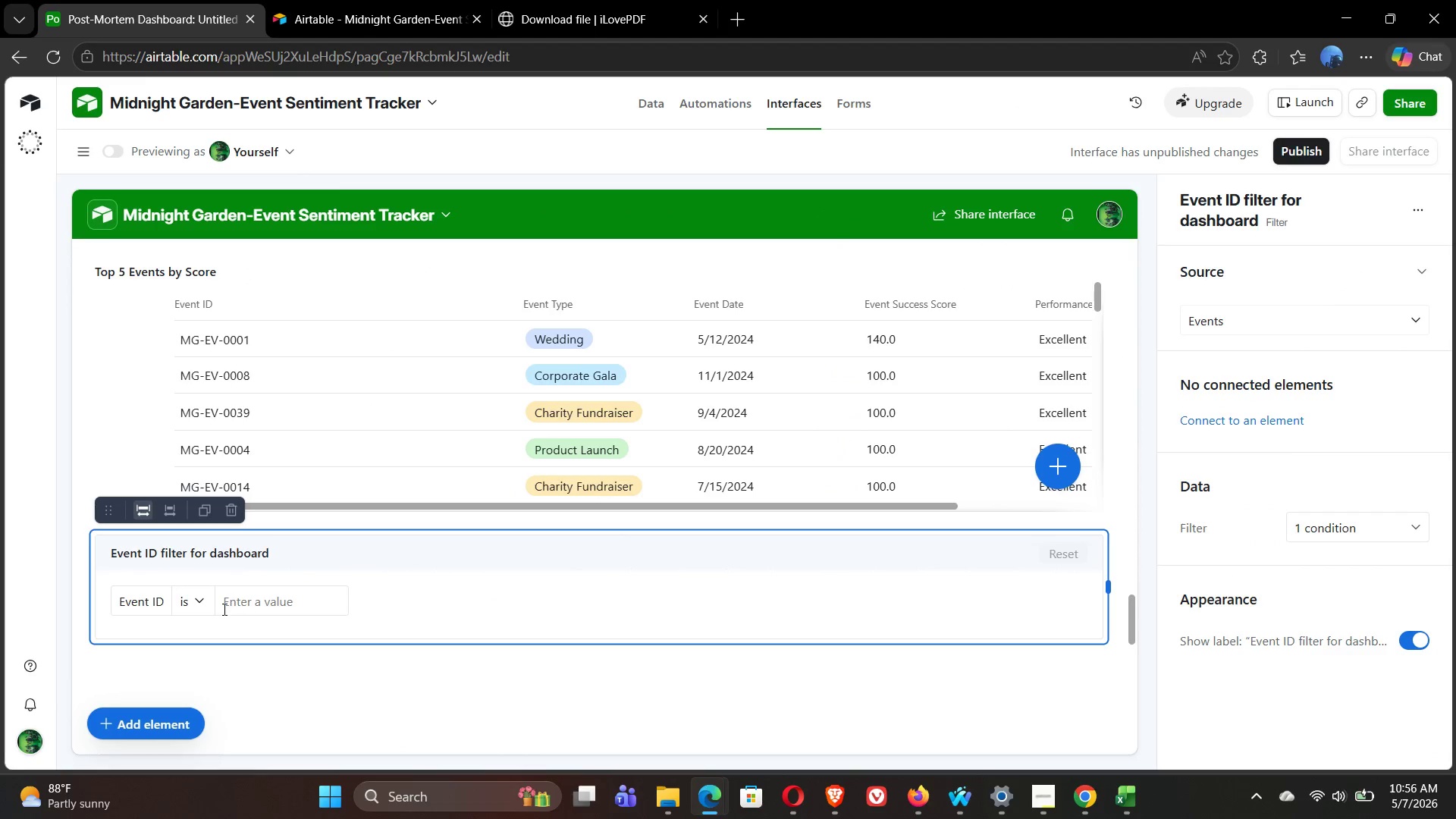 
right_click([459, 563])
 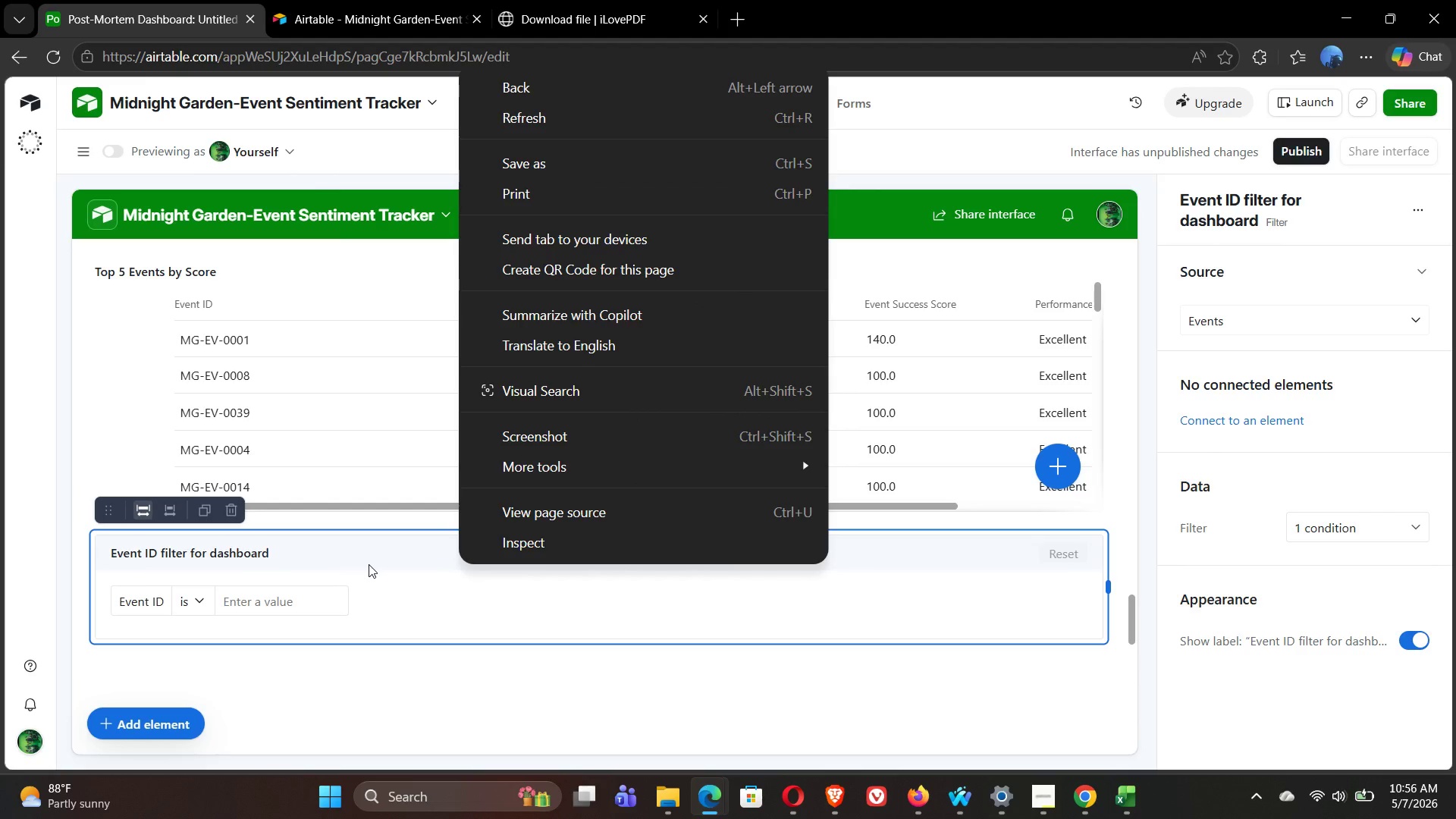 
left_click([369, 564])
 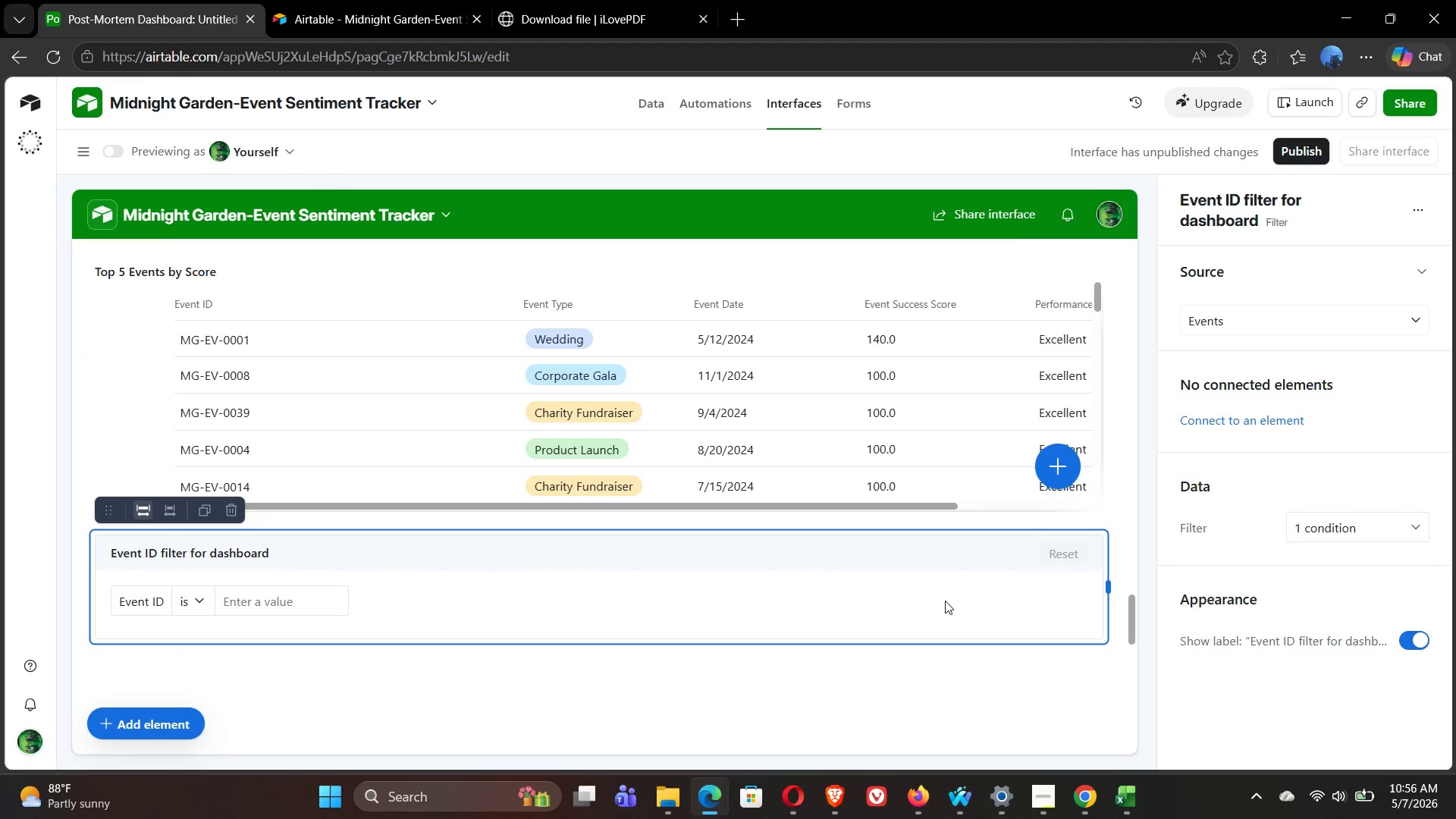 
wait(5.02)
 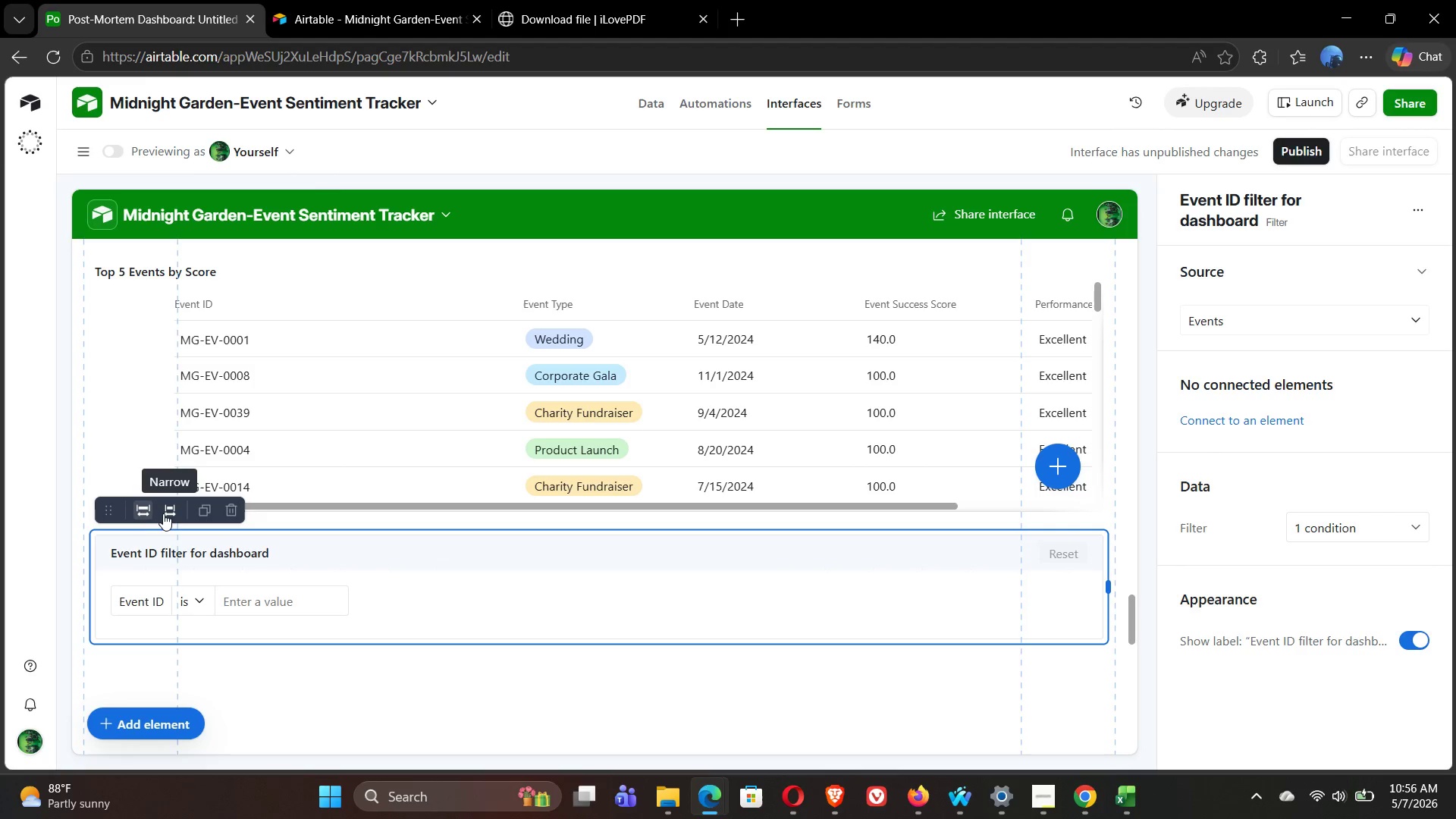 
left_click([1370, 530])
 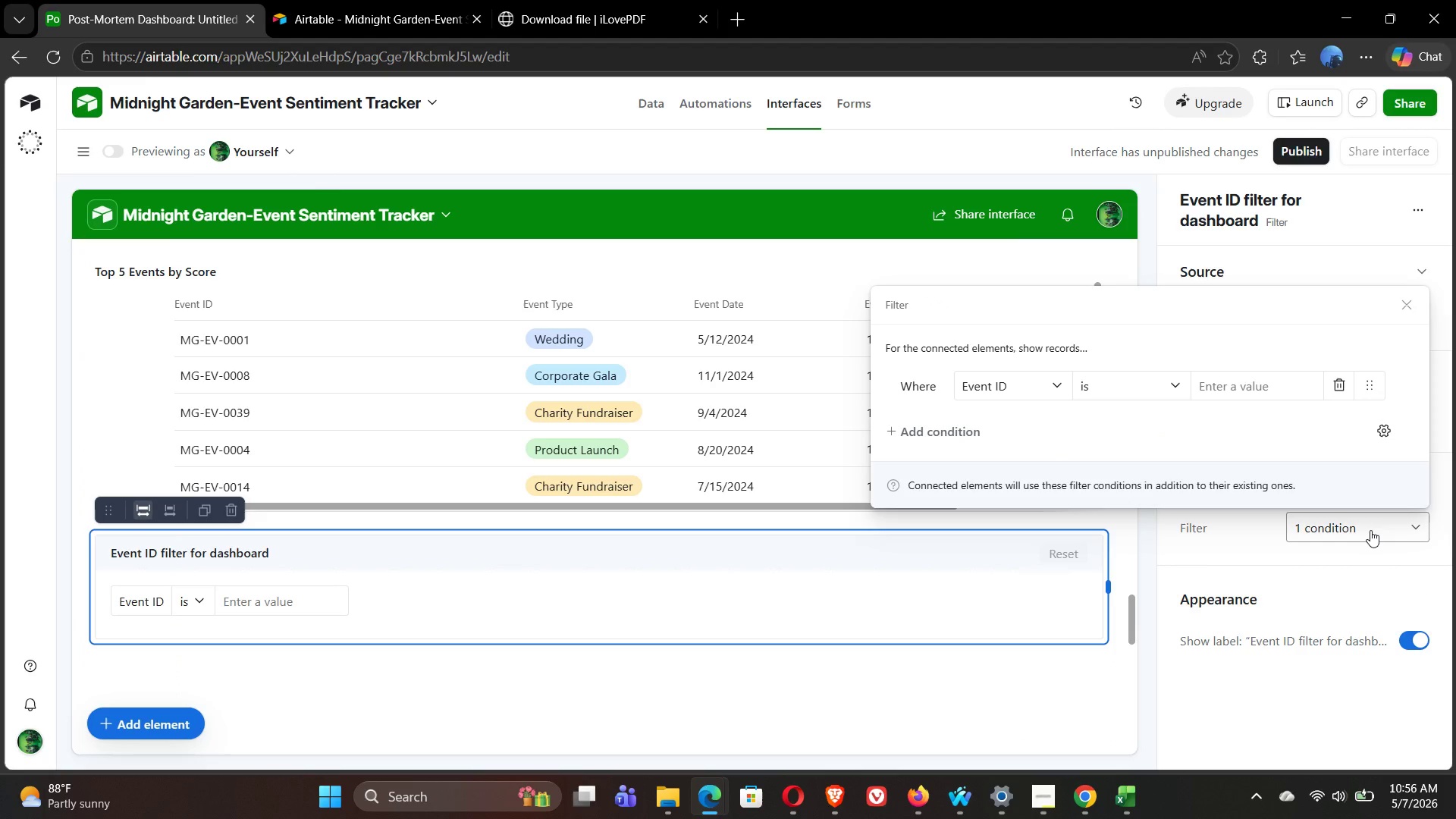 
left_click([1370, 530])
 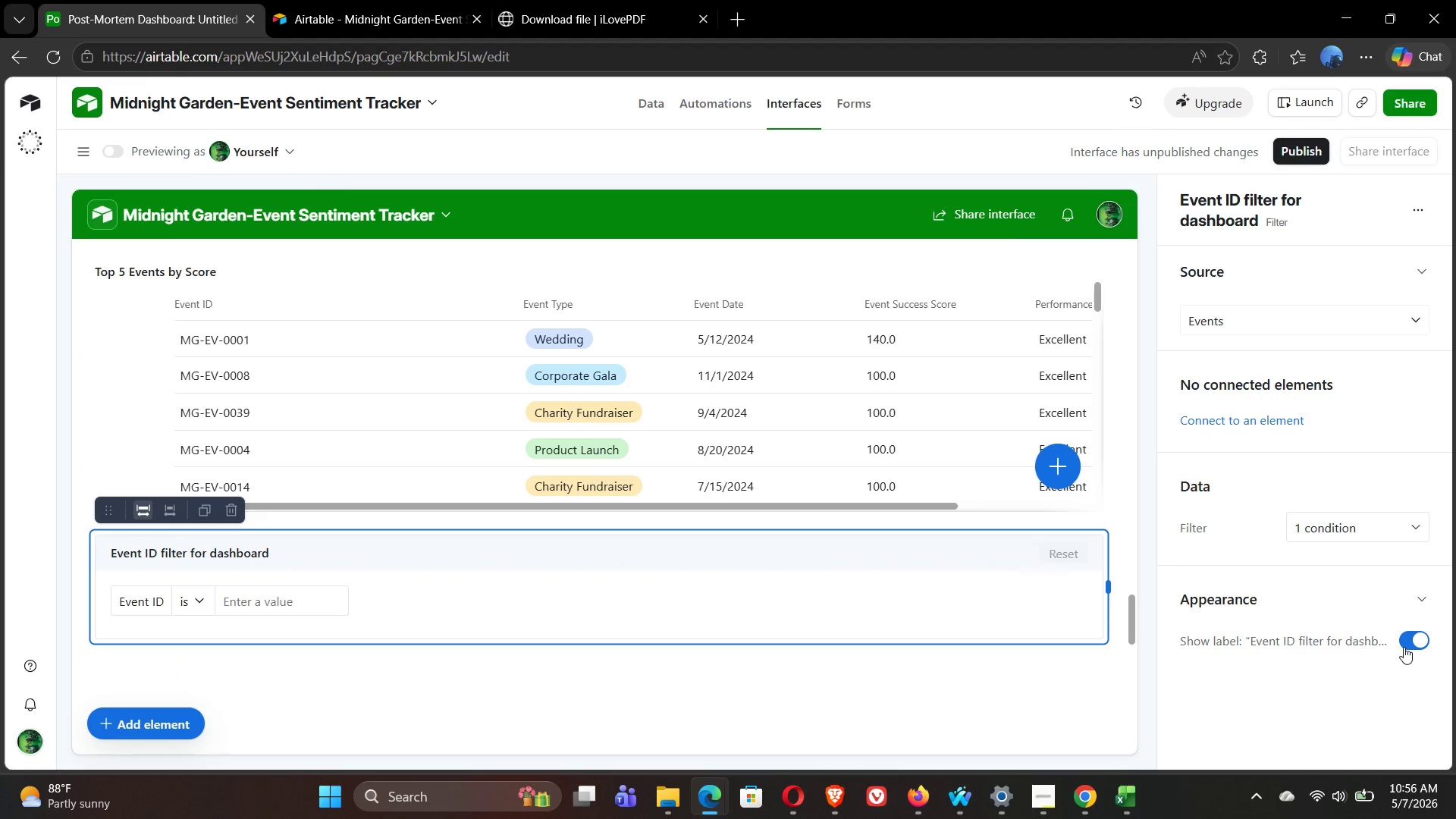 
left_click([1406, 638])
 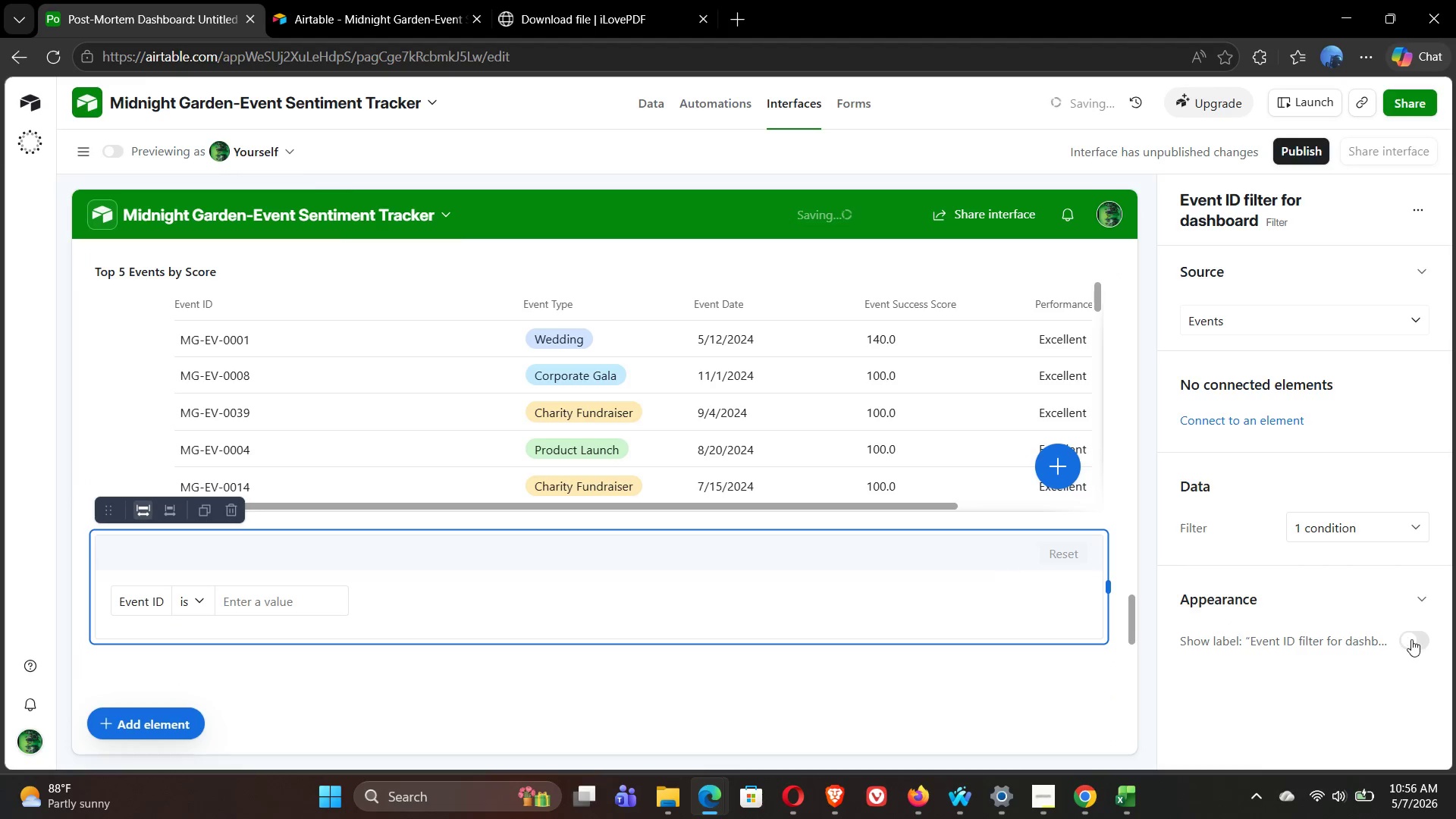 
left_click([1415, 640])
 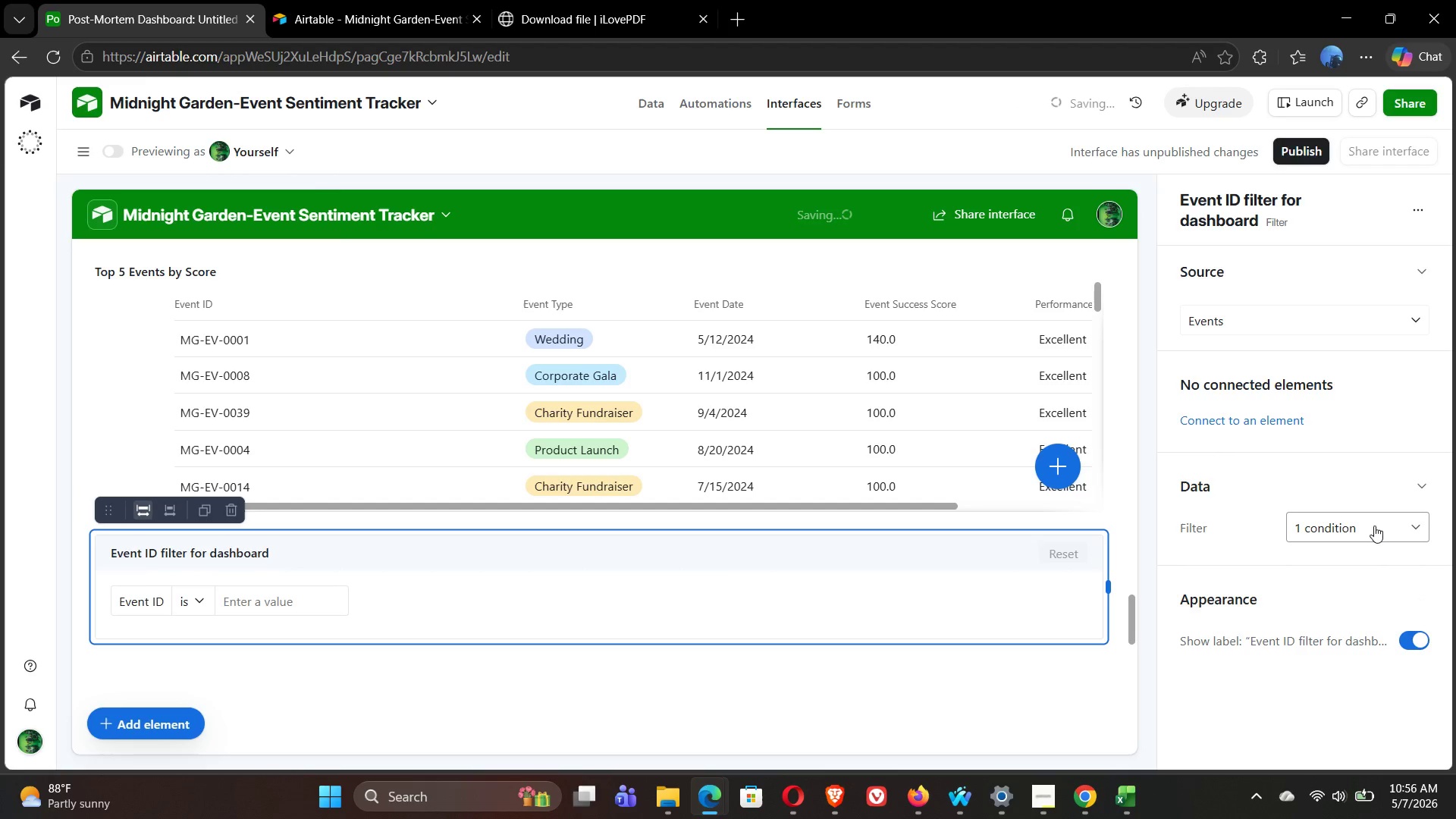 
left_click([1374, 524])
 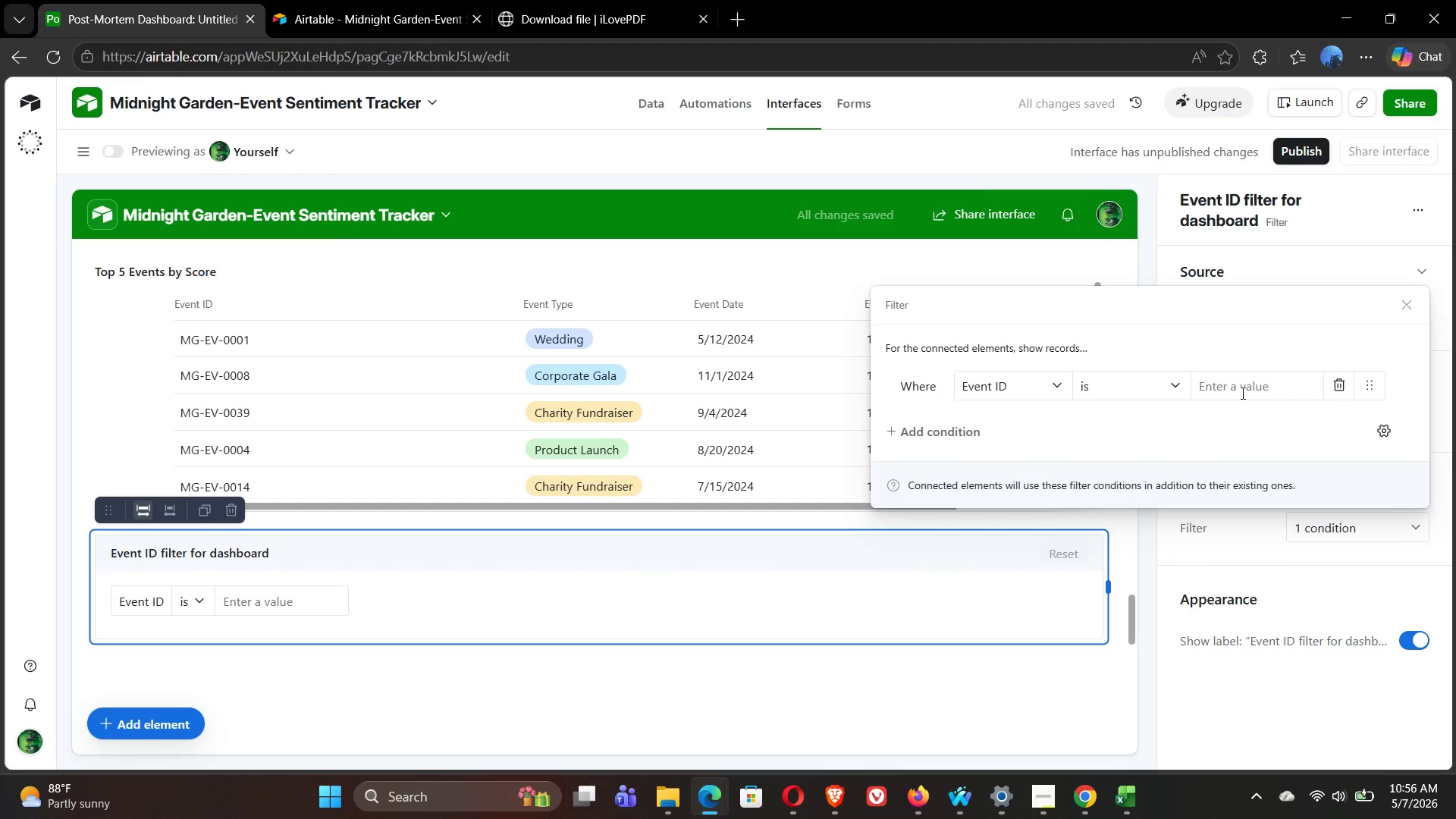 
left_click([1216, 385])
 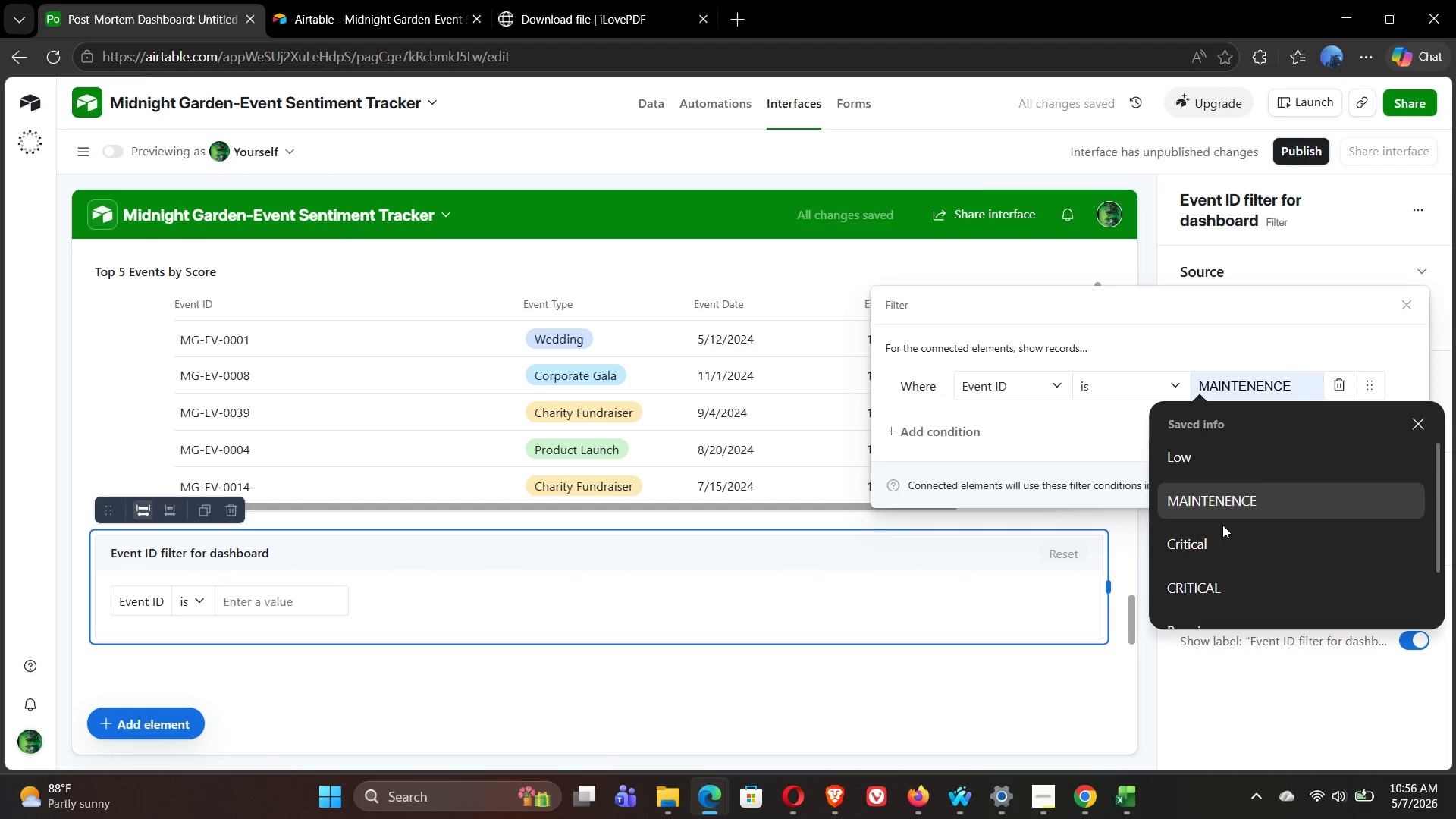 
left_click([1070, 424])
 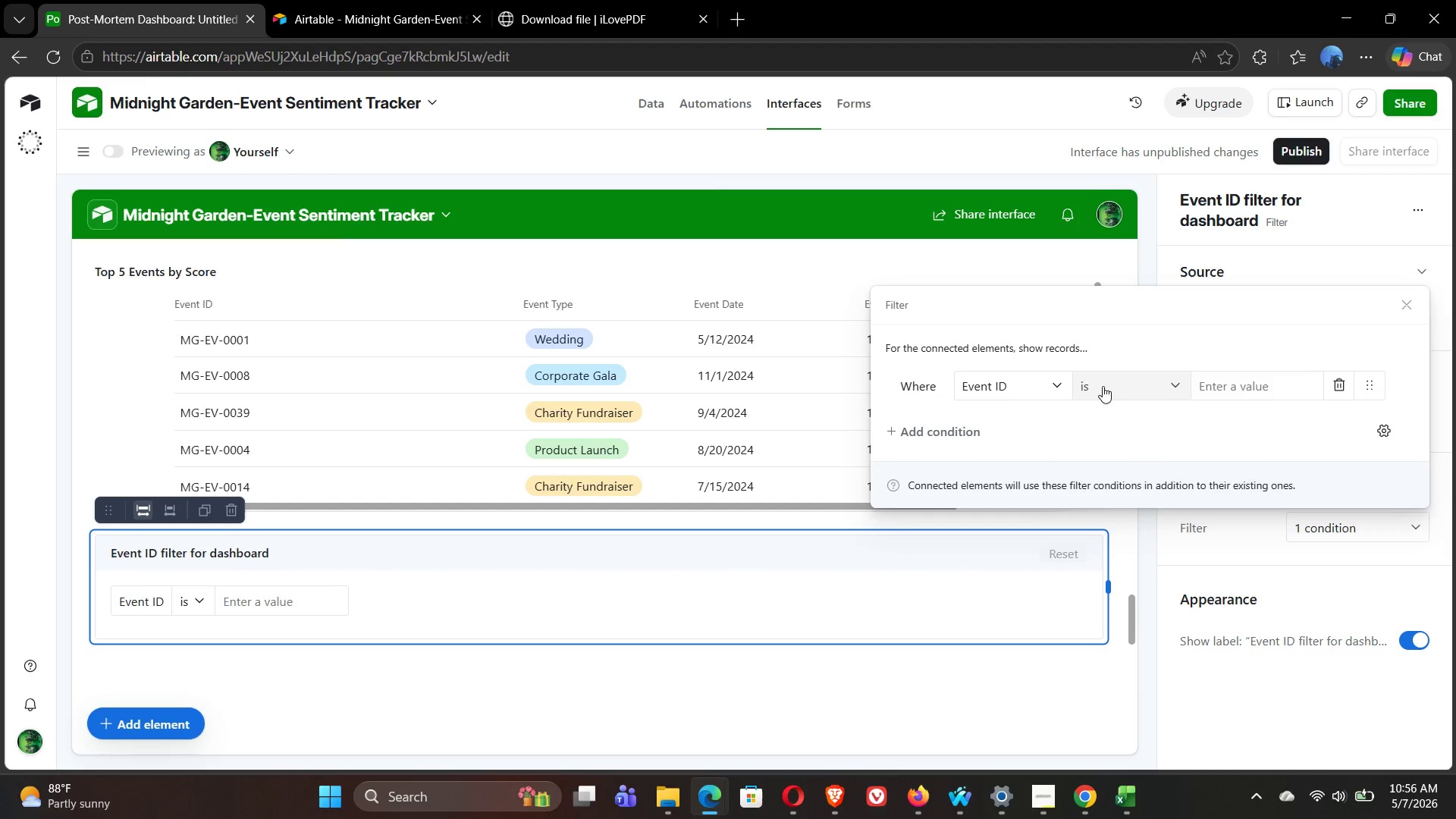 
scroll: coordinate [1222, 525], scroll_direction: down, amount: 2.0
 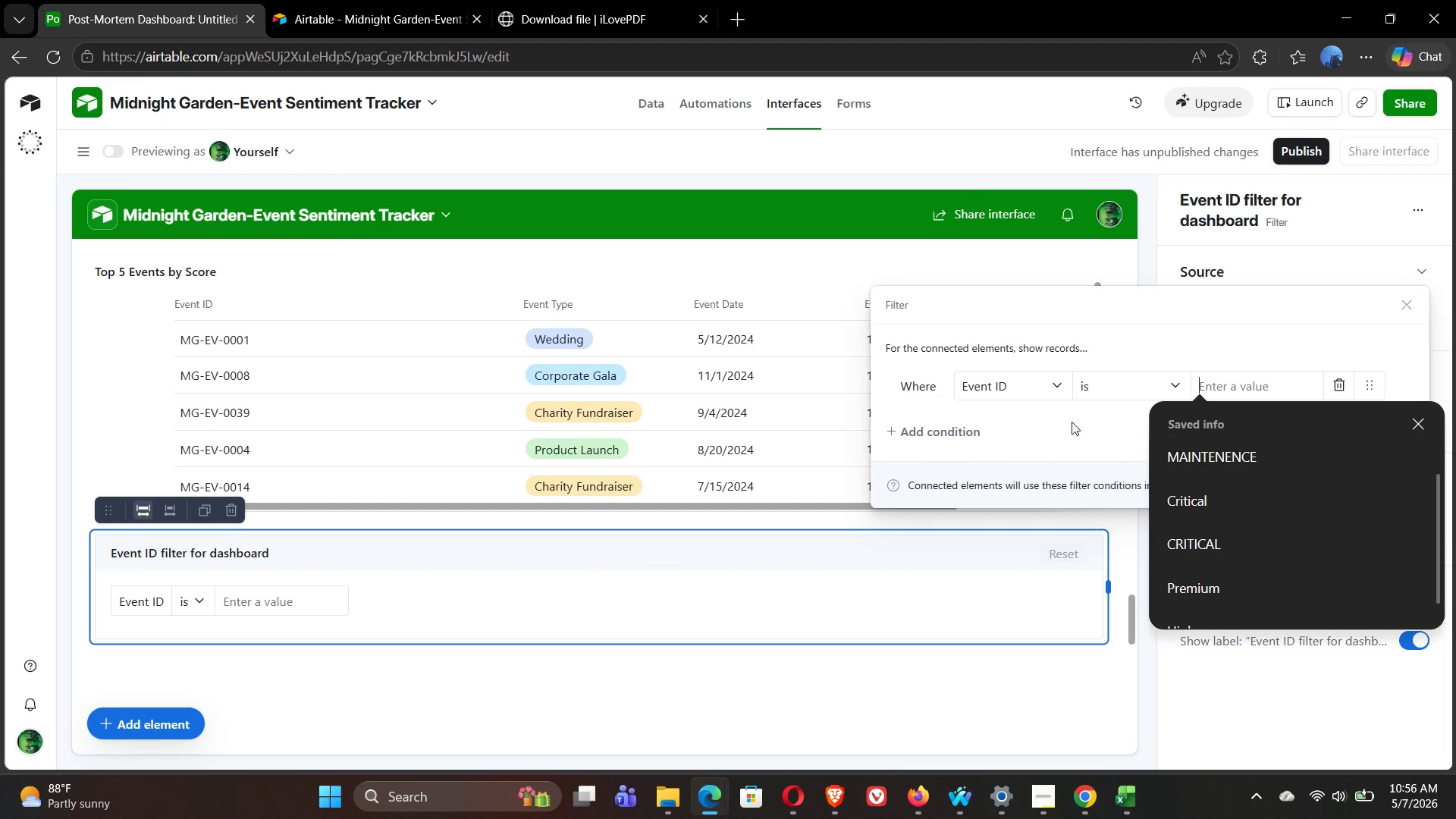 
left_click([1020, 386])
 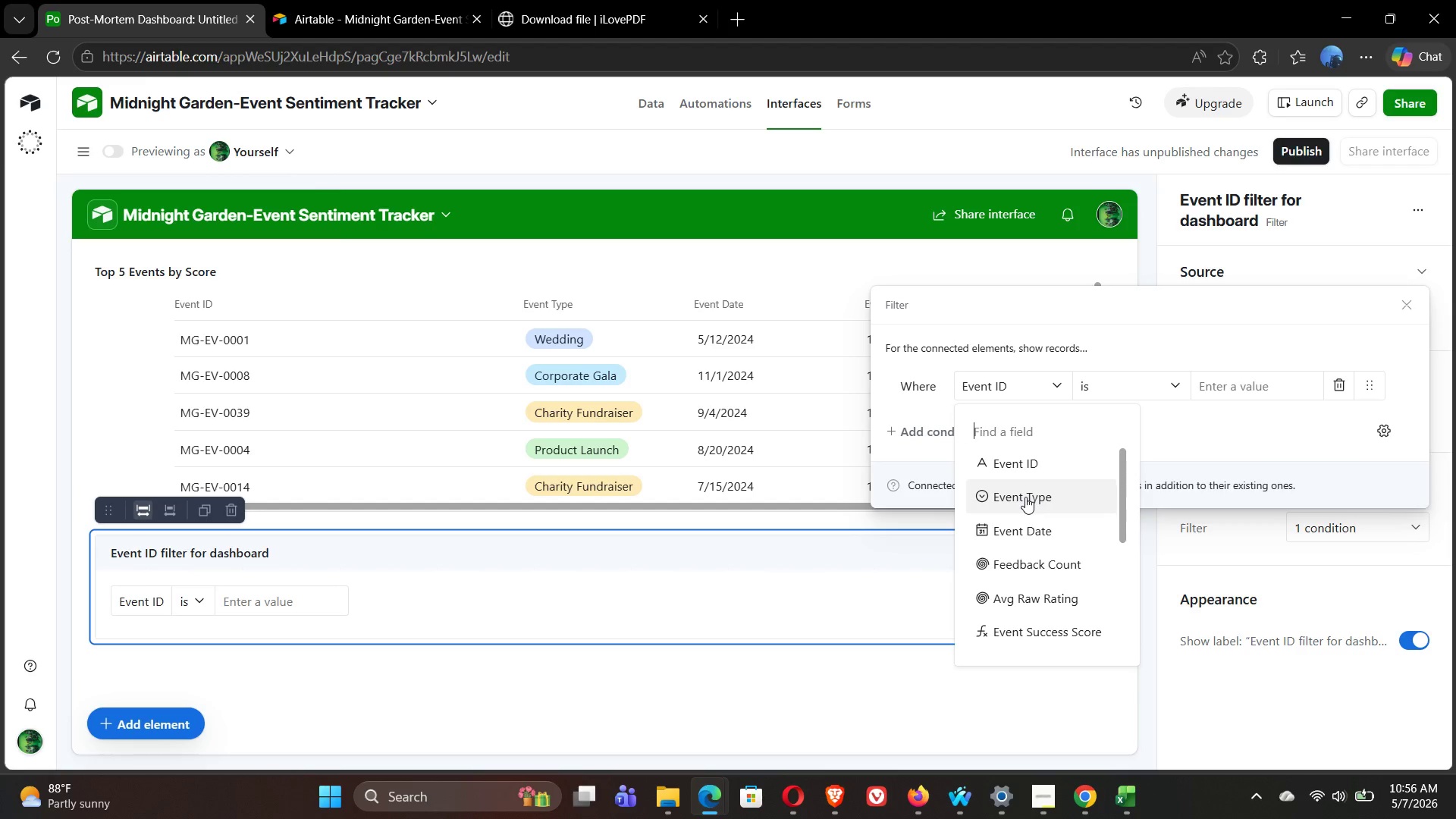 
left_click([1025, 497])
 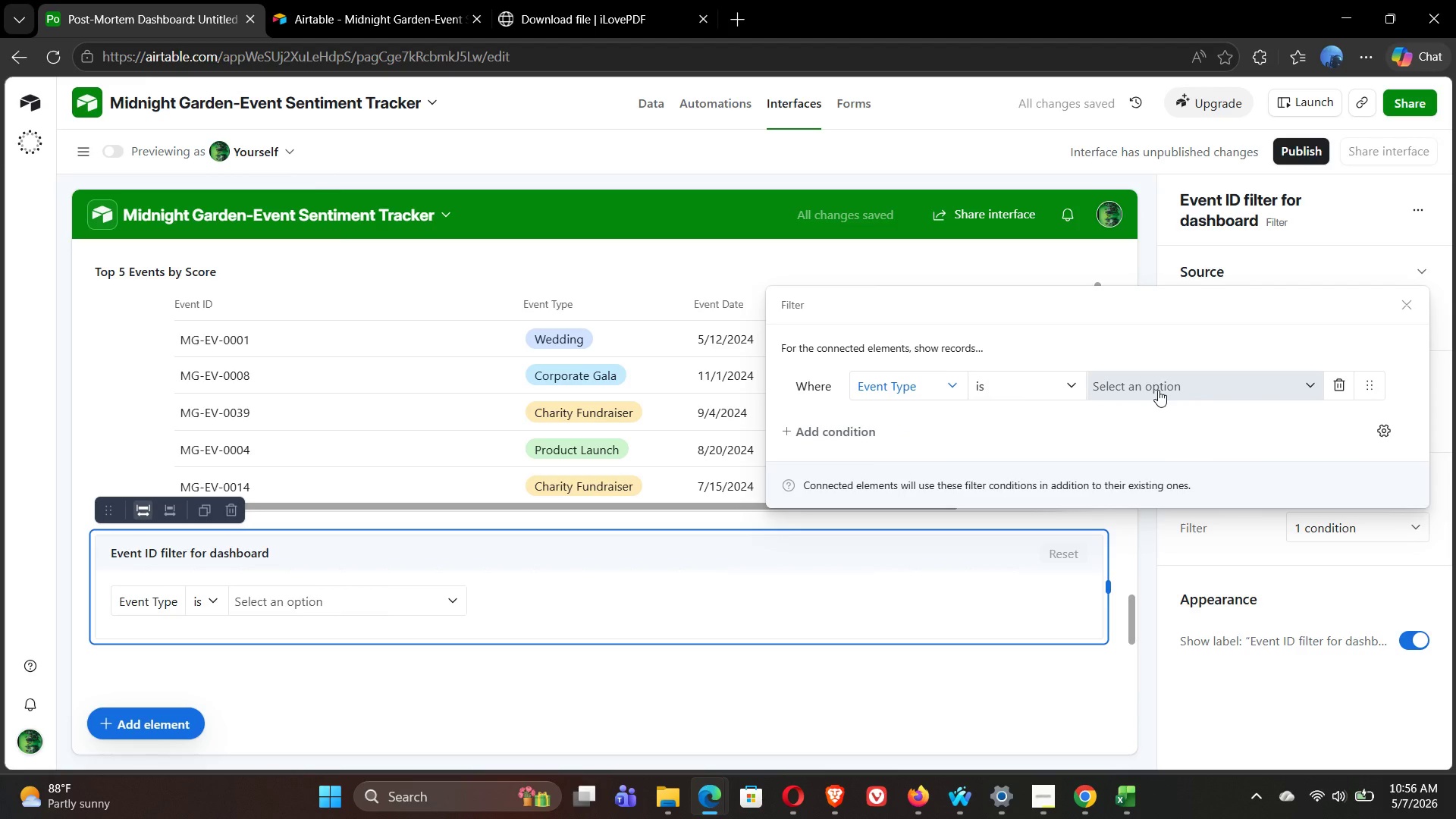 
left_click([1158, 390])
 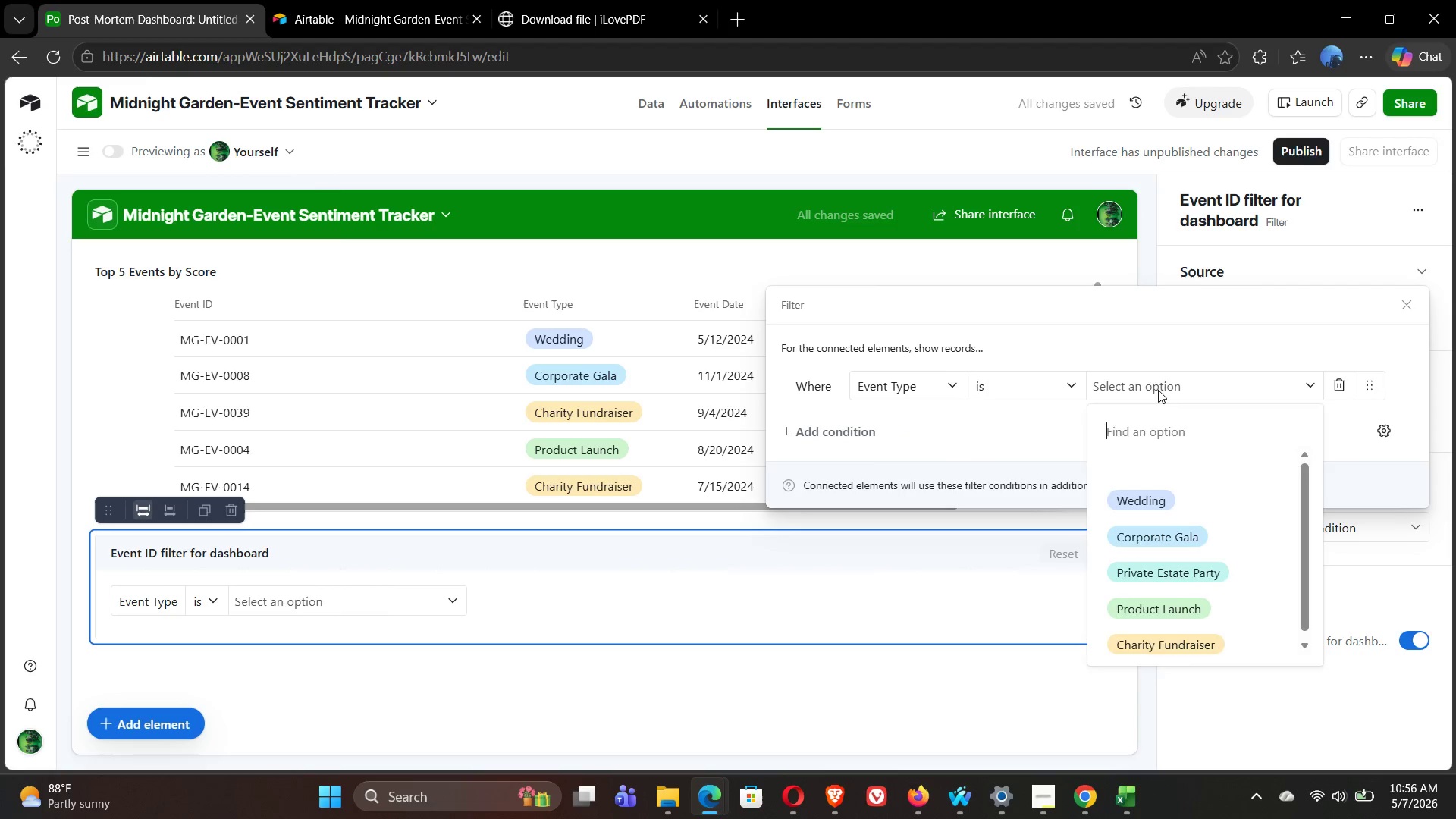 
left_click([1158, 390])
 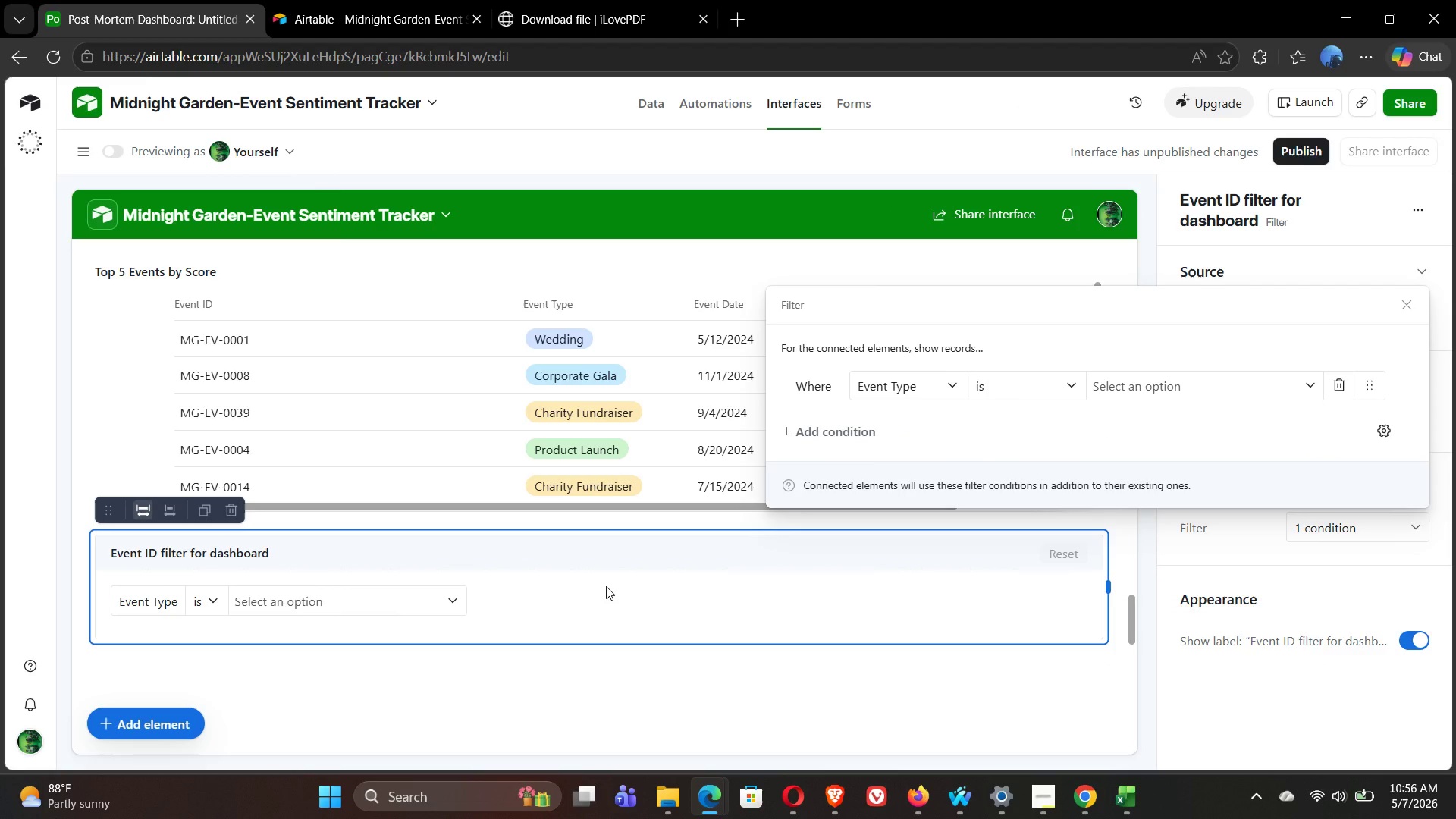 
left_click([606, 586])
 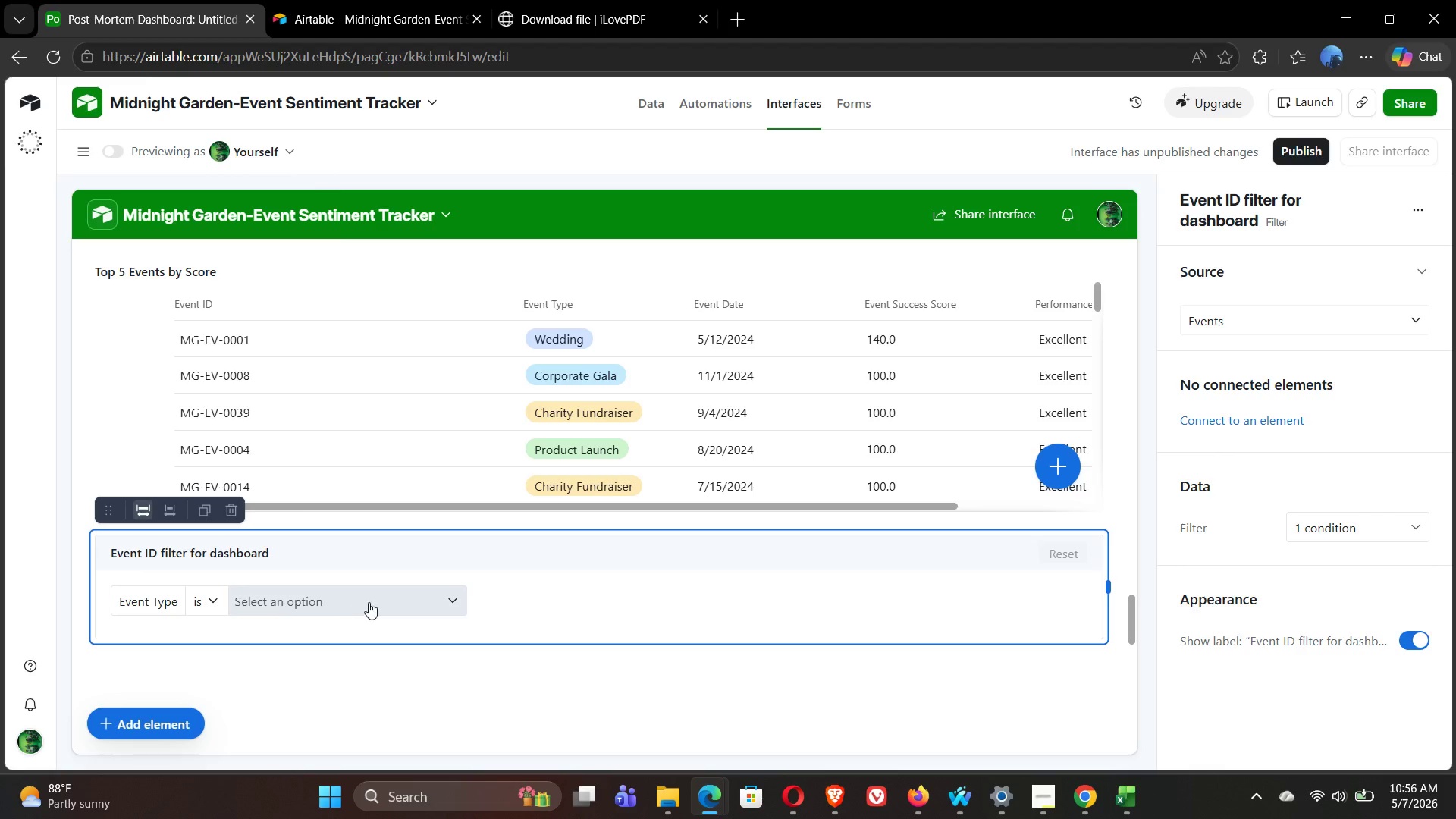 
left_click([372, 604])
 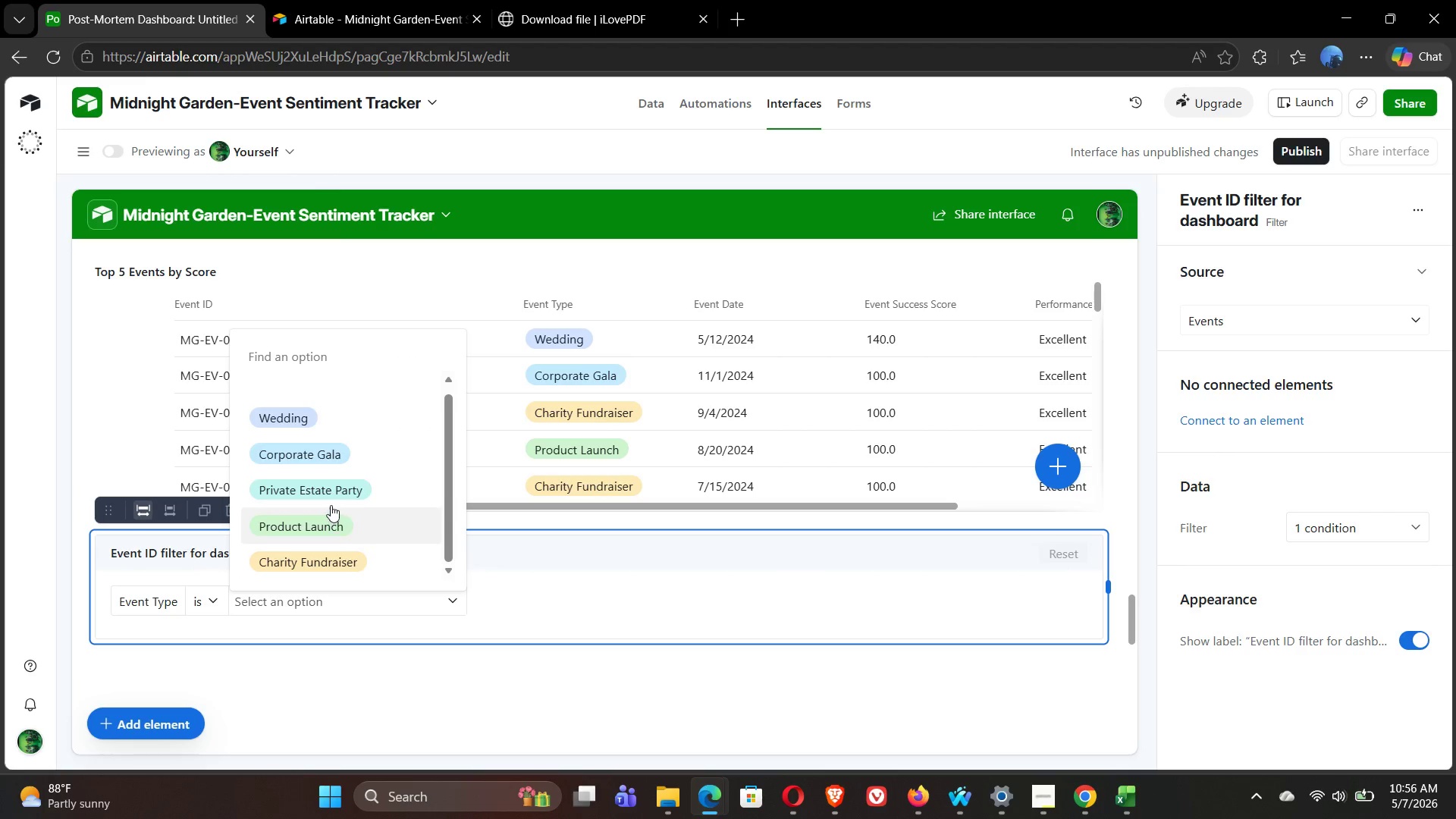 
left_click([324, 498])
 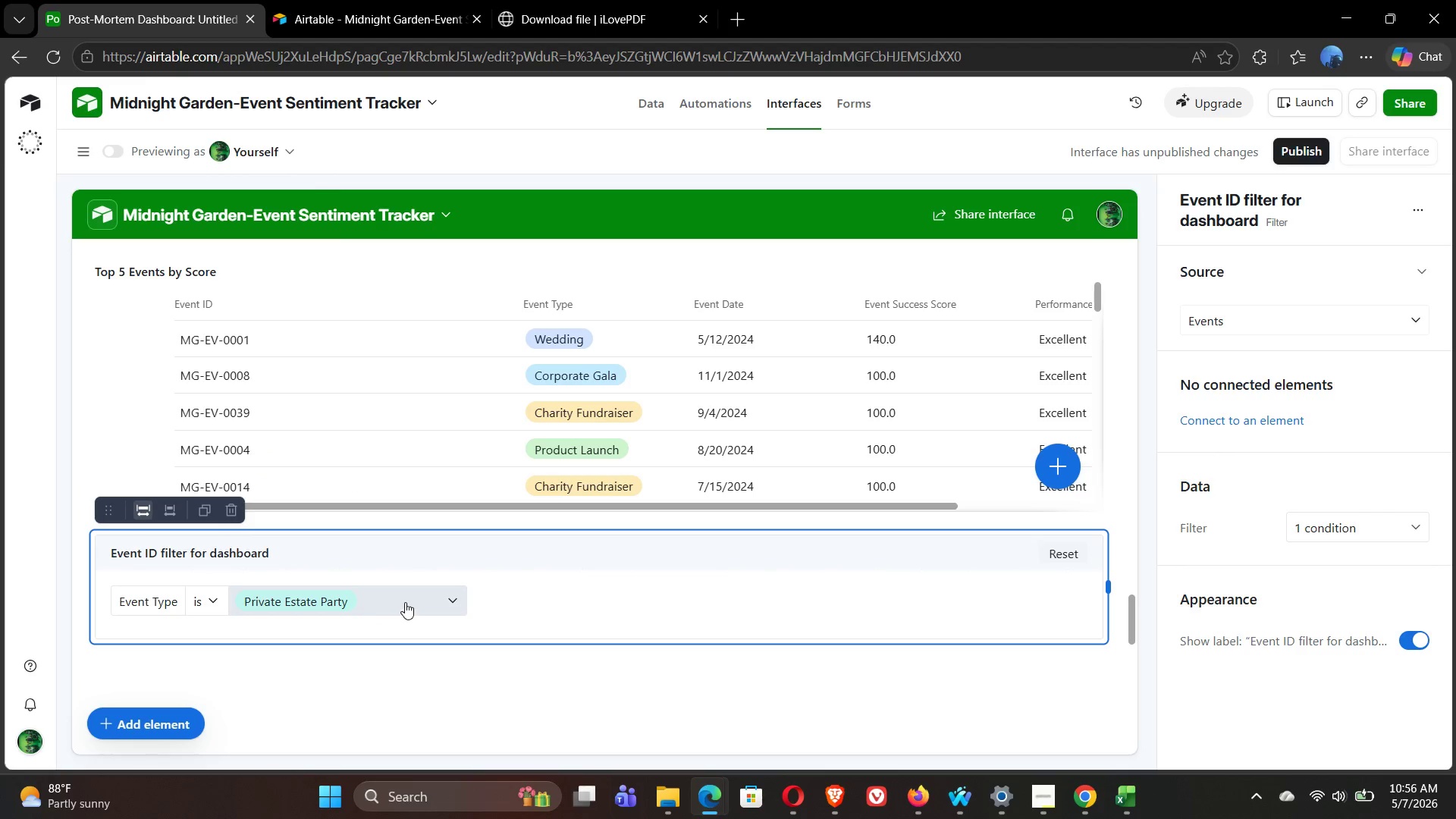 
left_click([406, 602])
 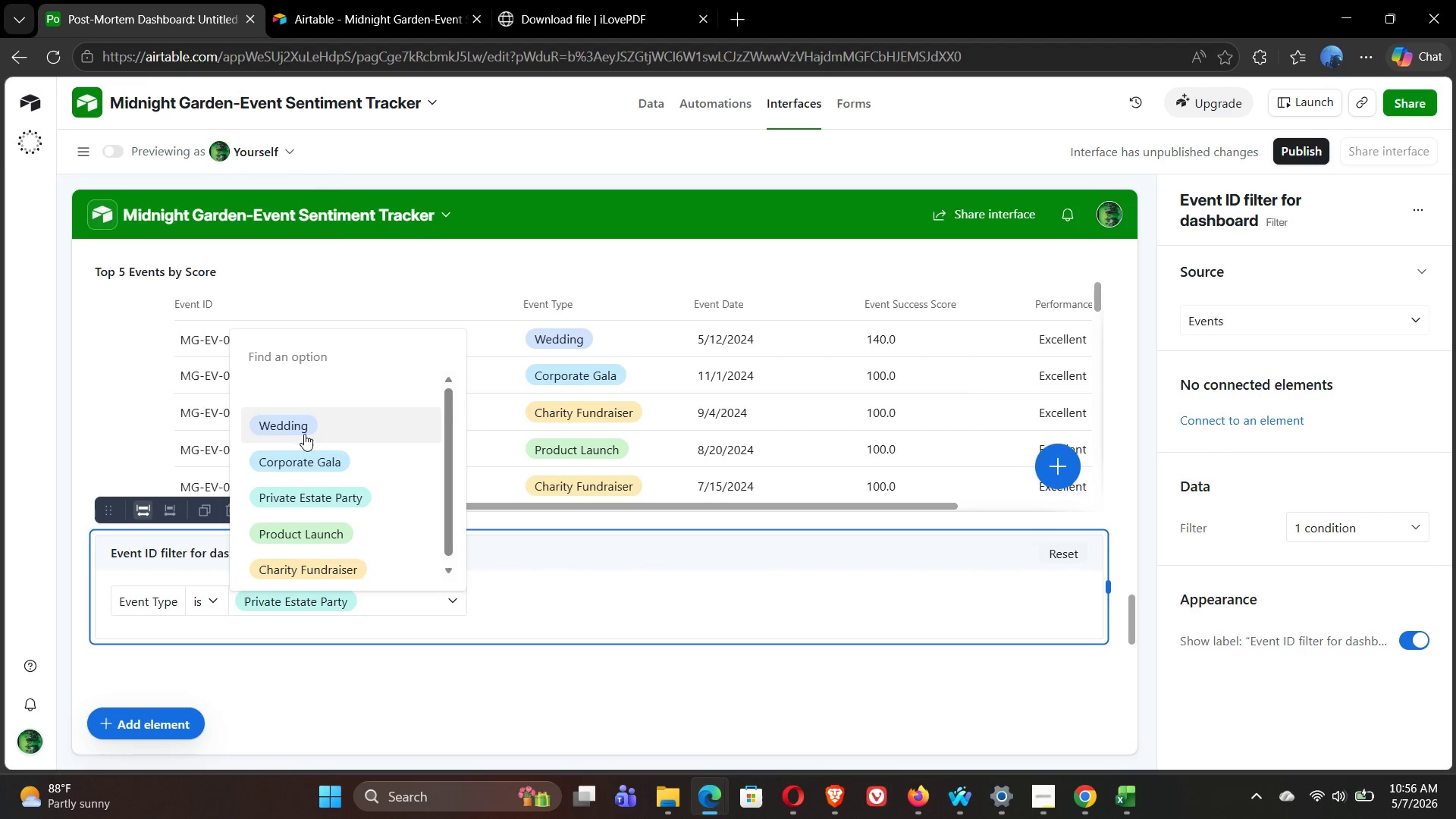 
left_click([303, 430])
 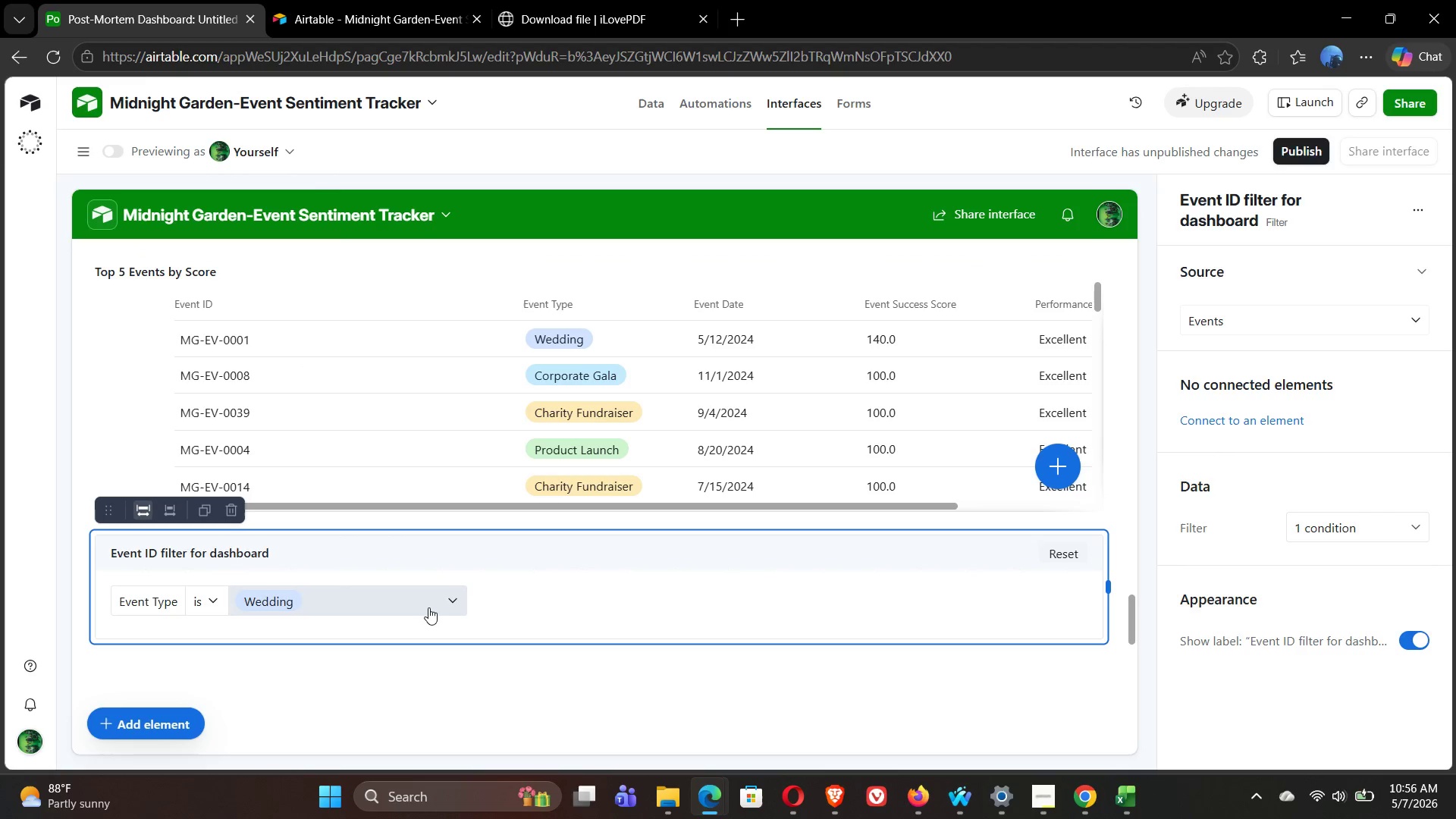 
left_click([426, 598])
 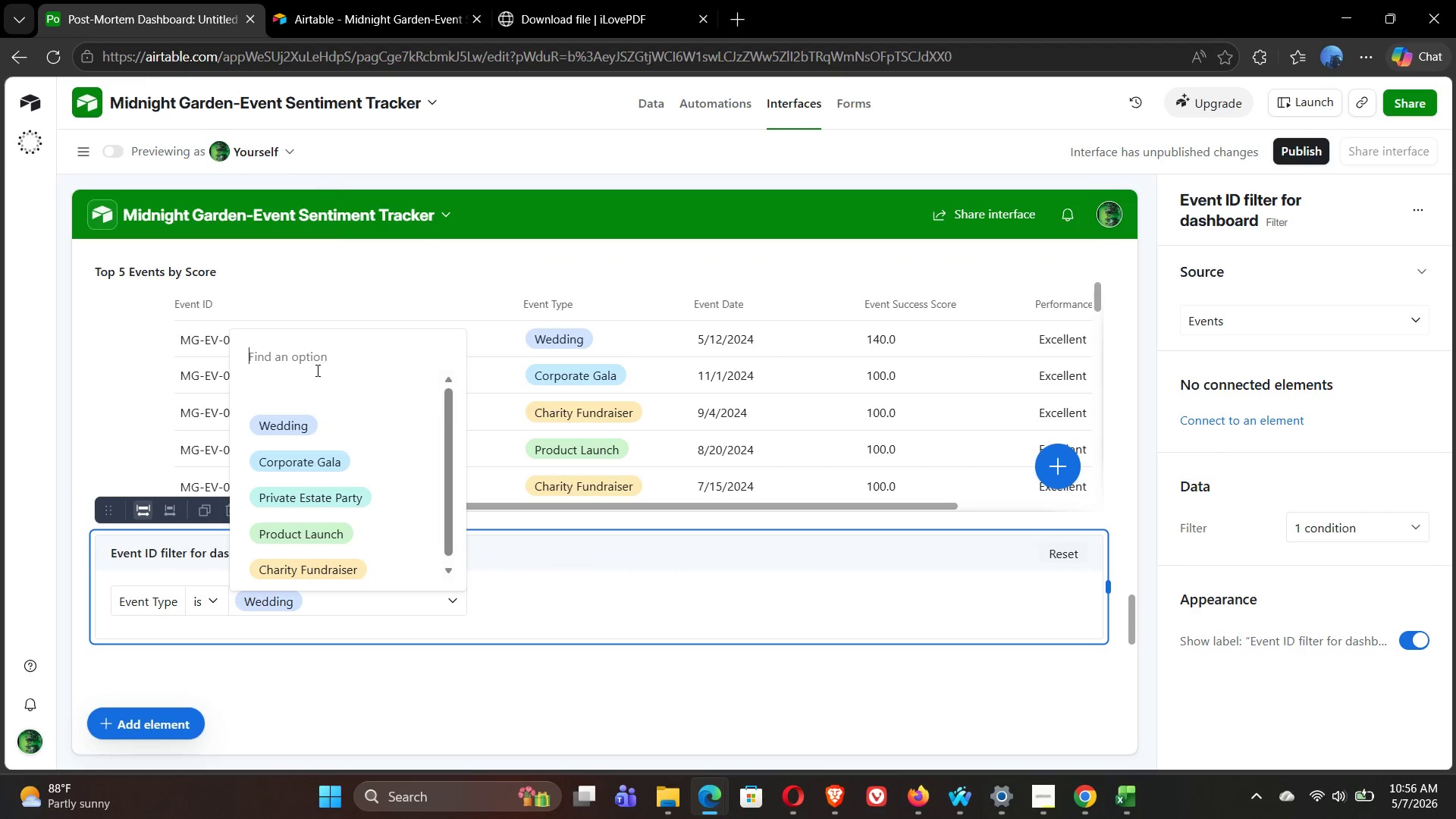 
left_click([308, 388])
 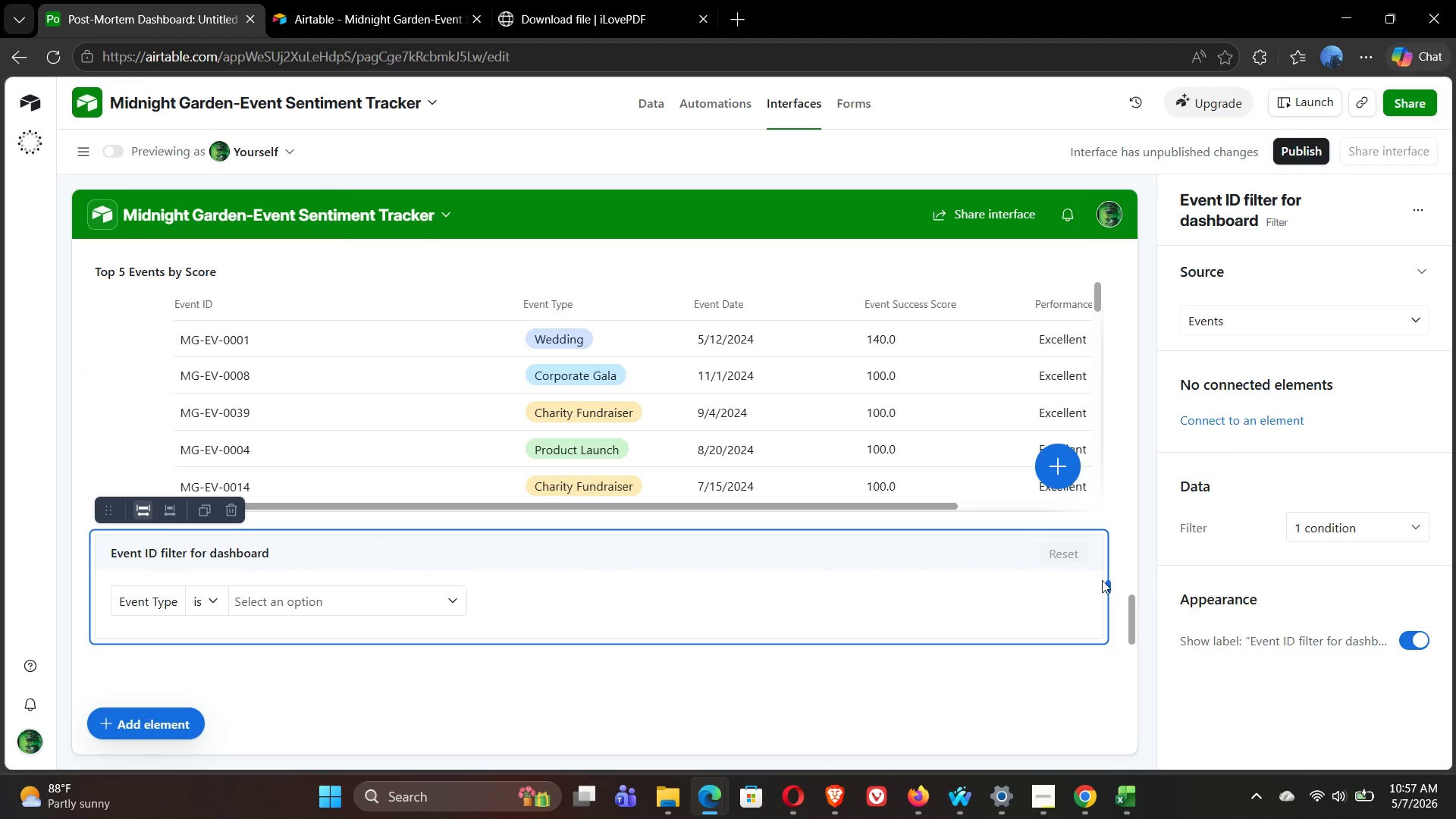 
left_click([1345, 532])
 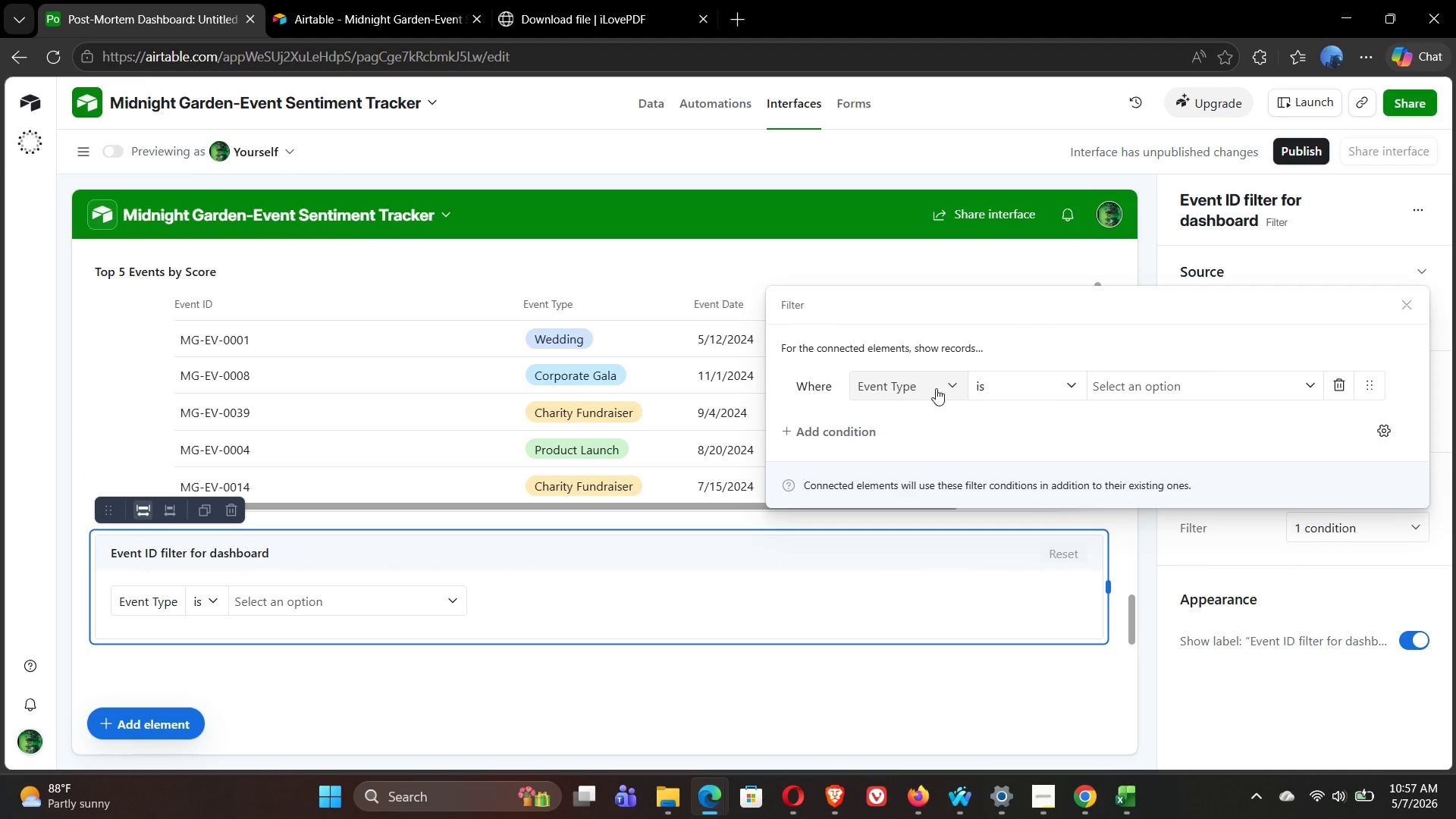 
left_click([940, 391])
 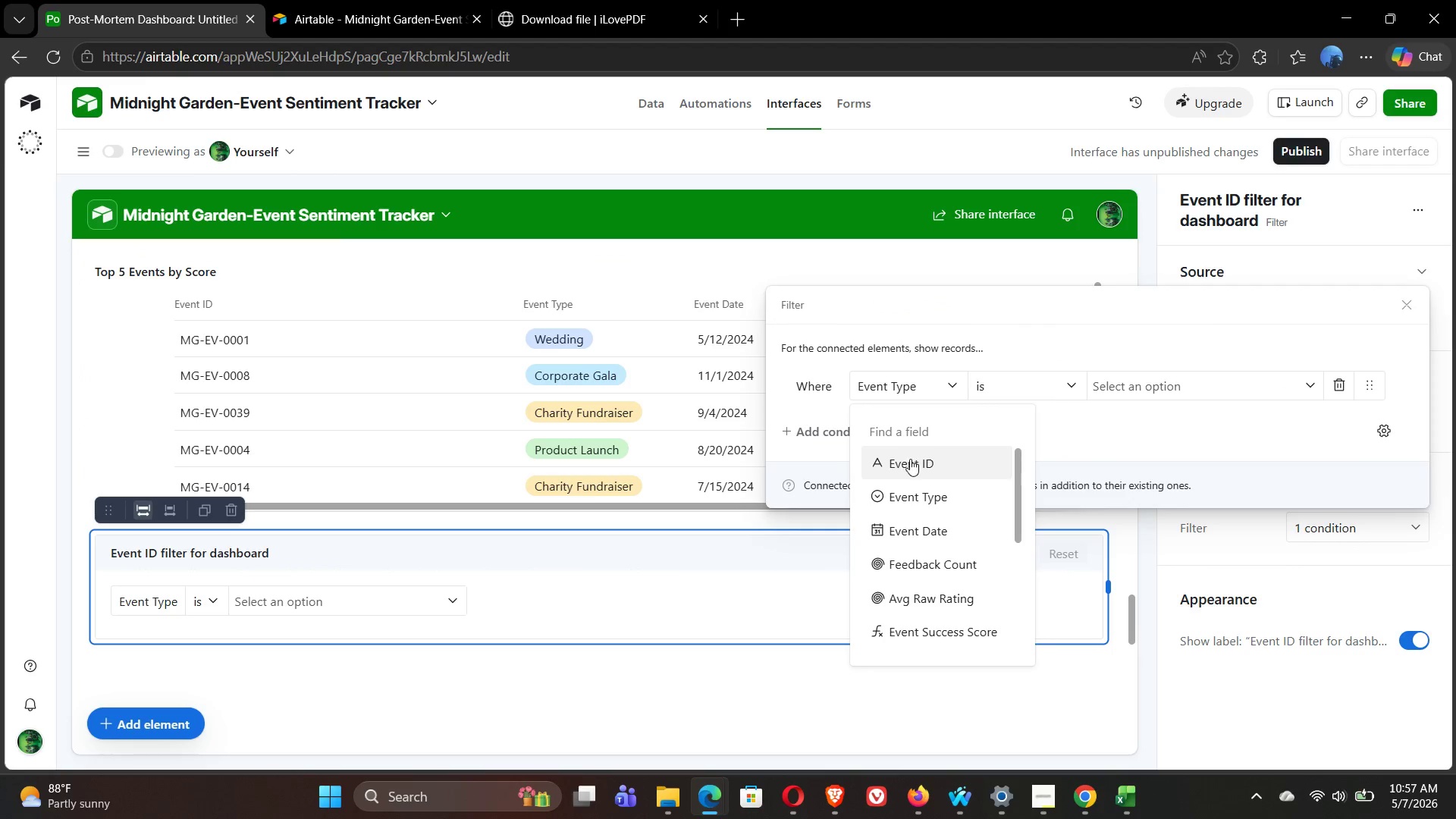 
left_click([910, 466])
 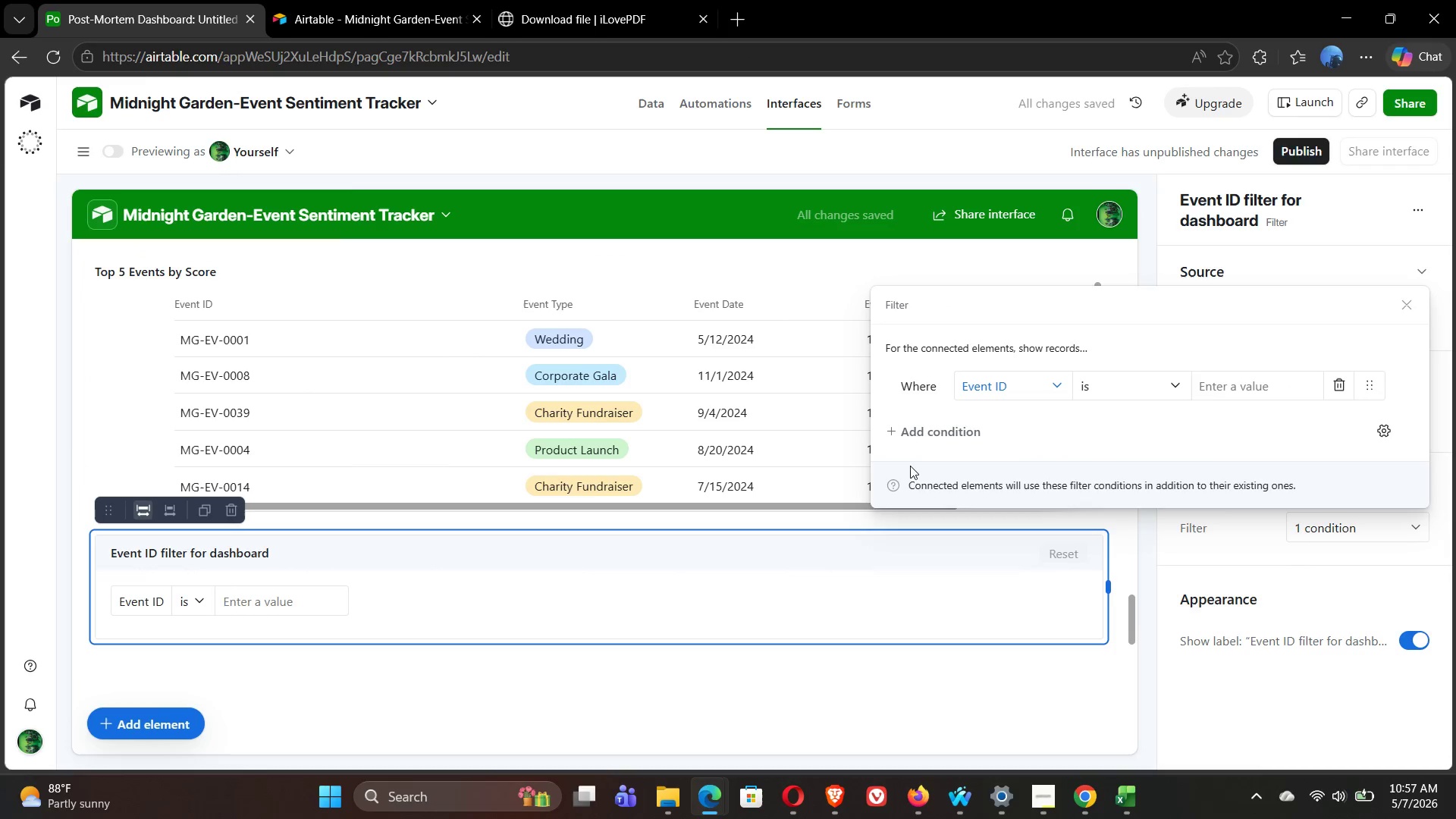 
left_click([972, 678])
 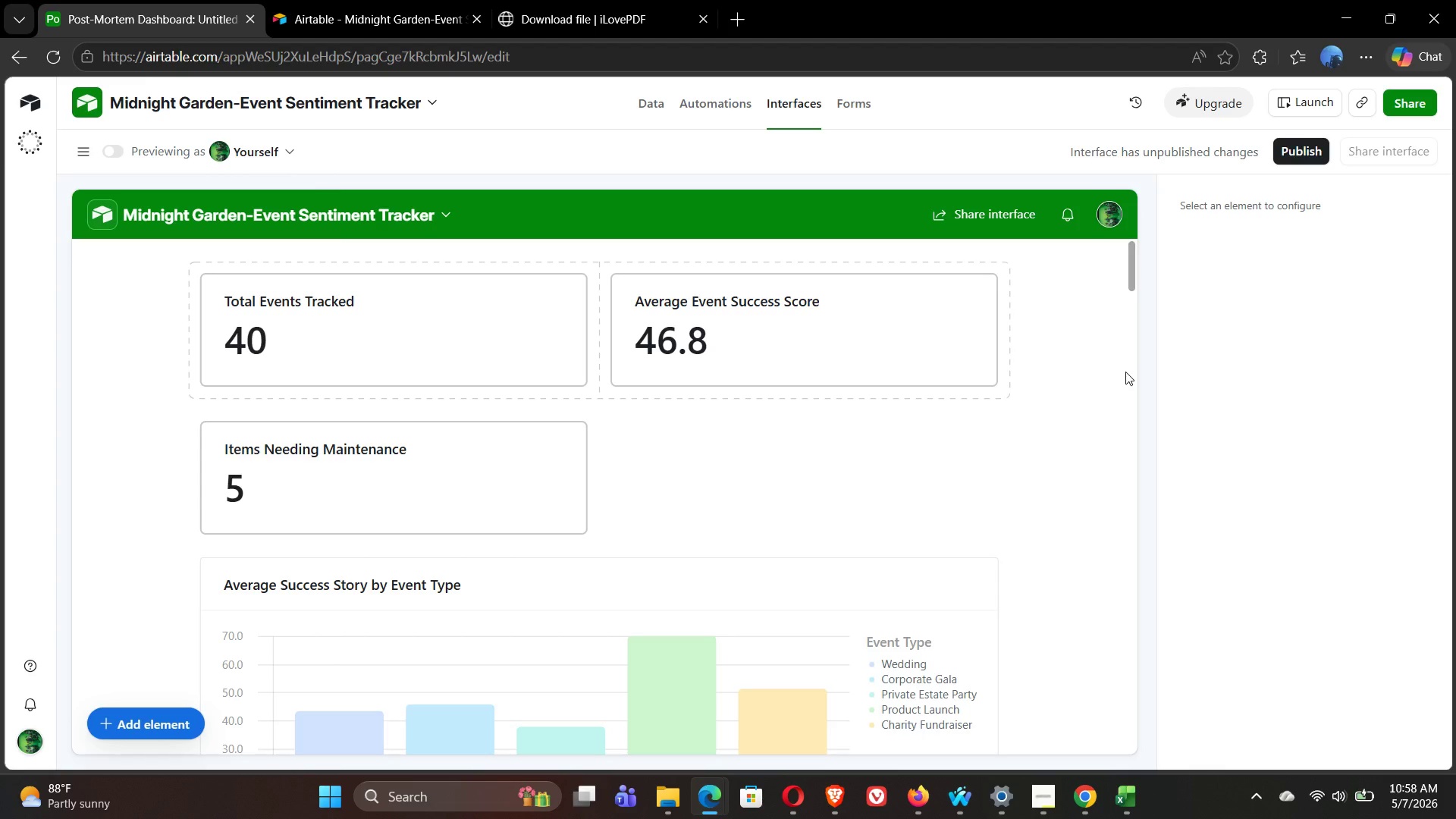 
wait(55.11)
 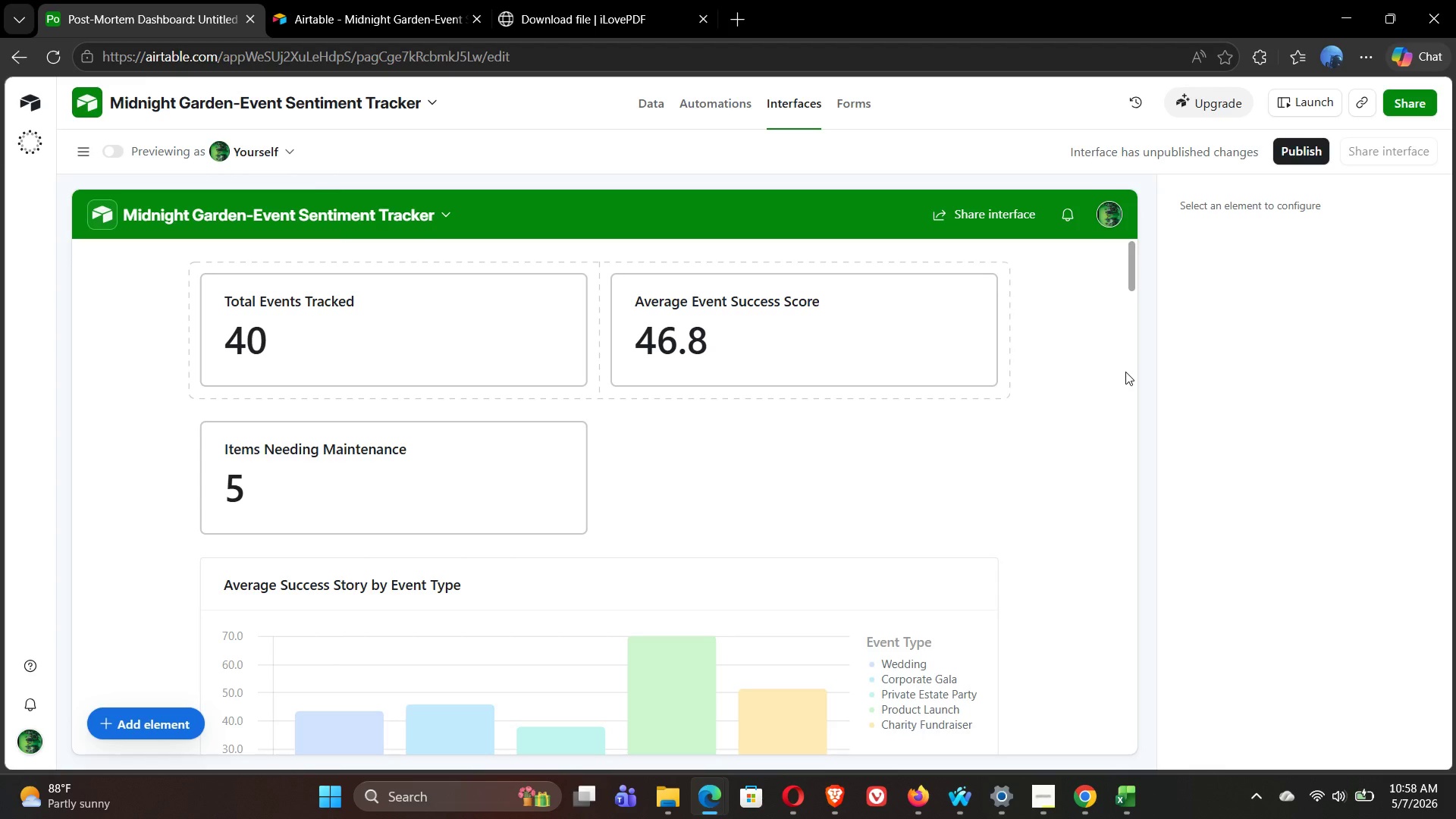 
left_click([1034, 804])
 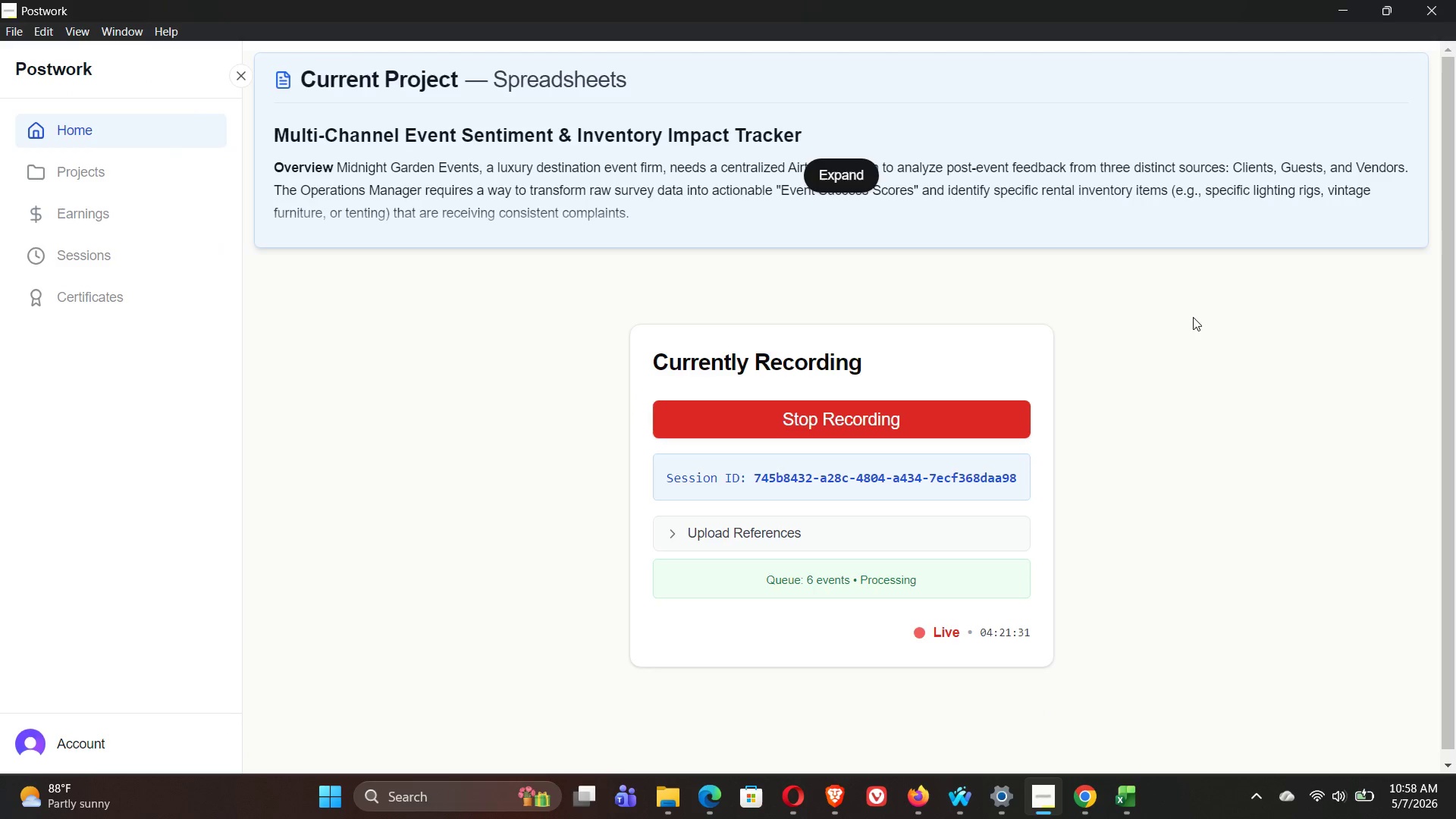 
wait(5.2)
 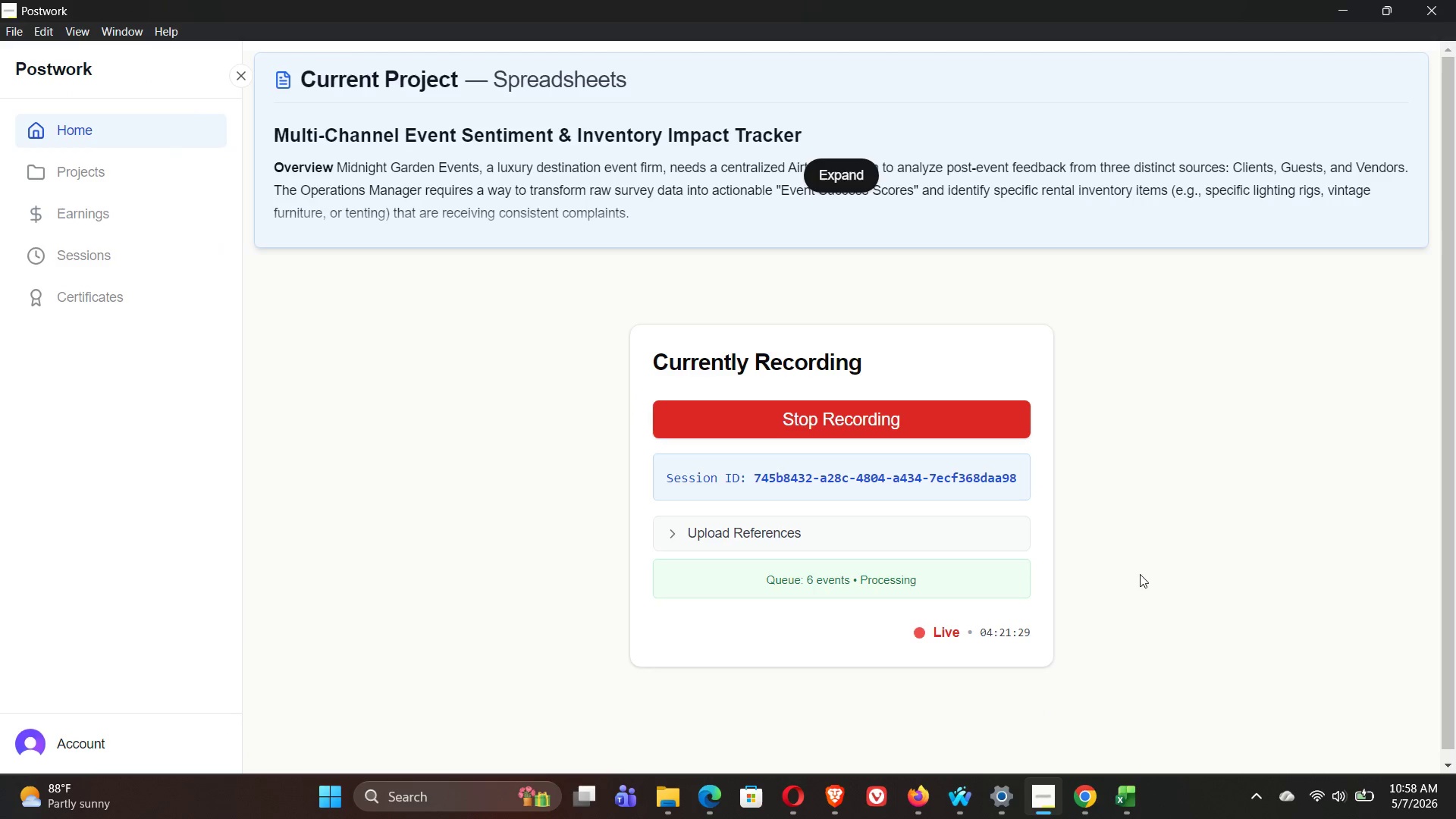 
left_click([698, 806])
 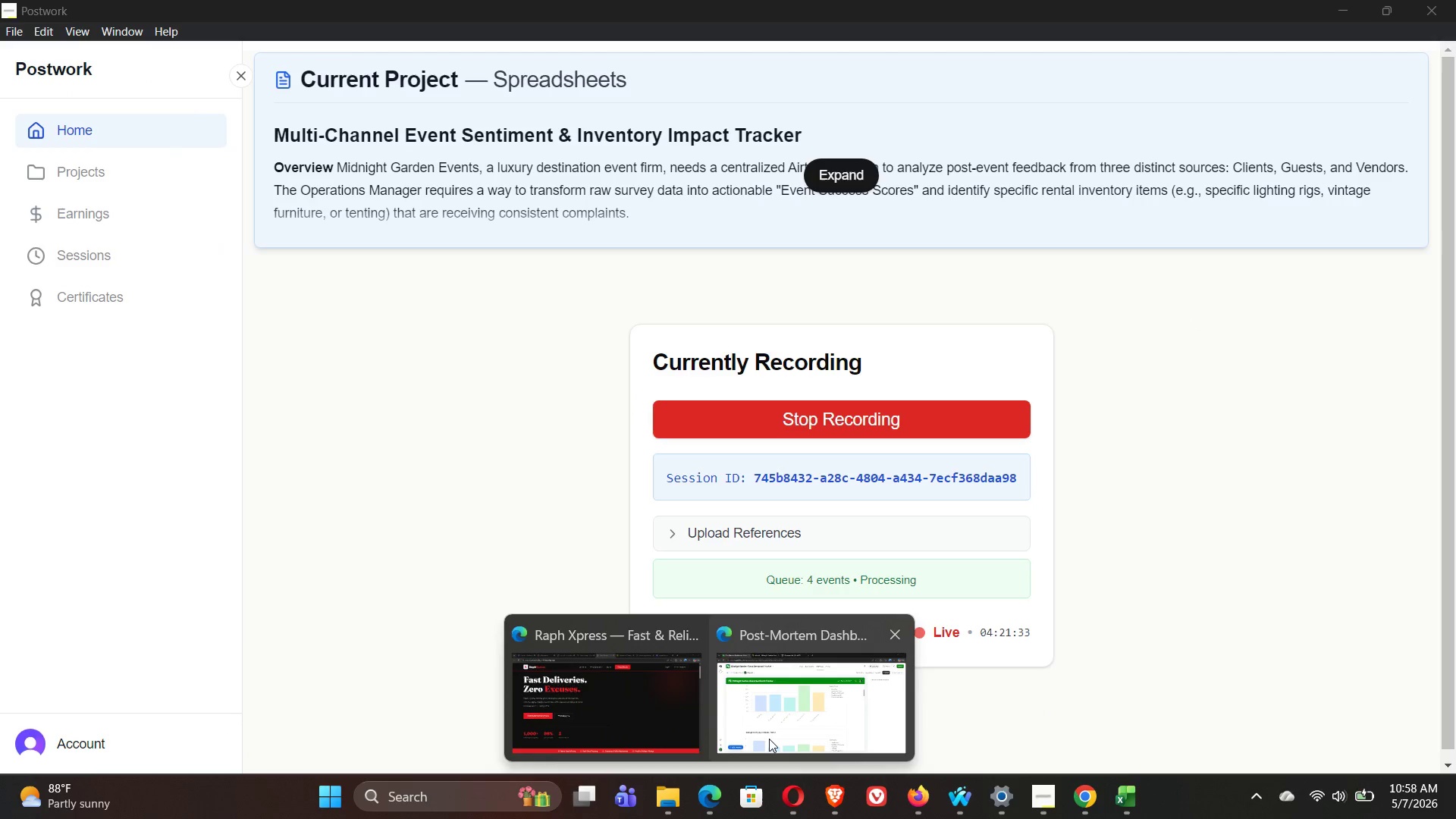 
left_click([769, 739])
 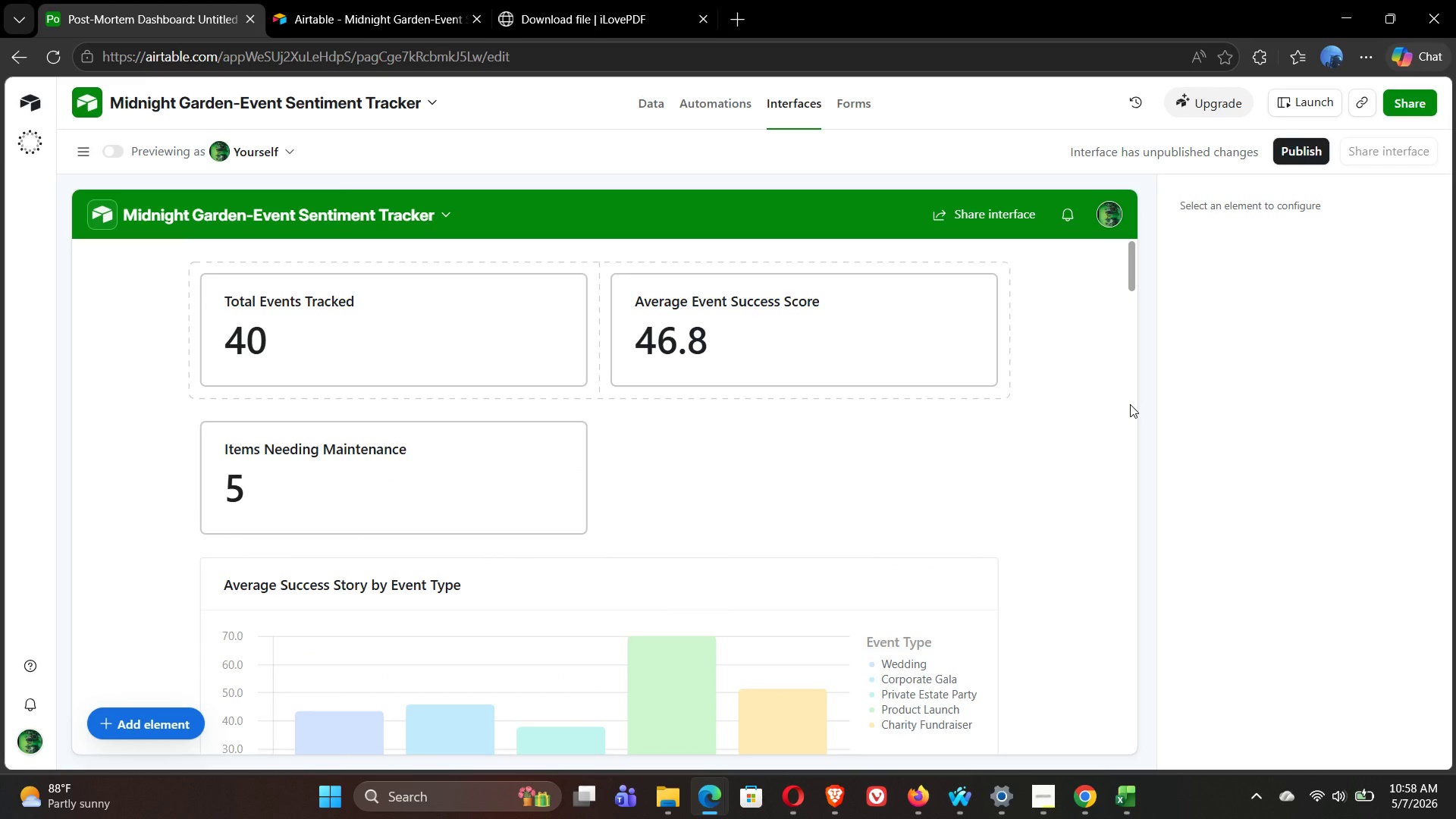 
wait(32.11)
 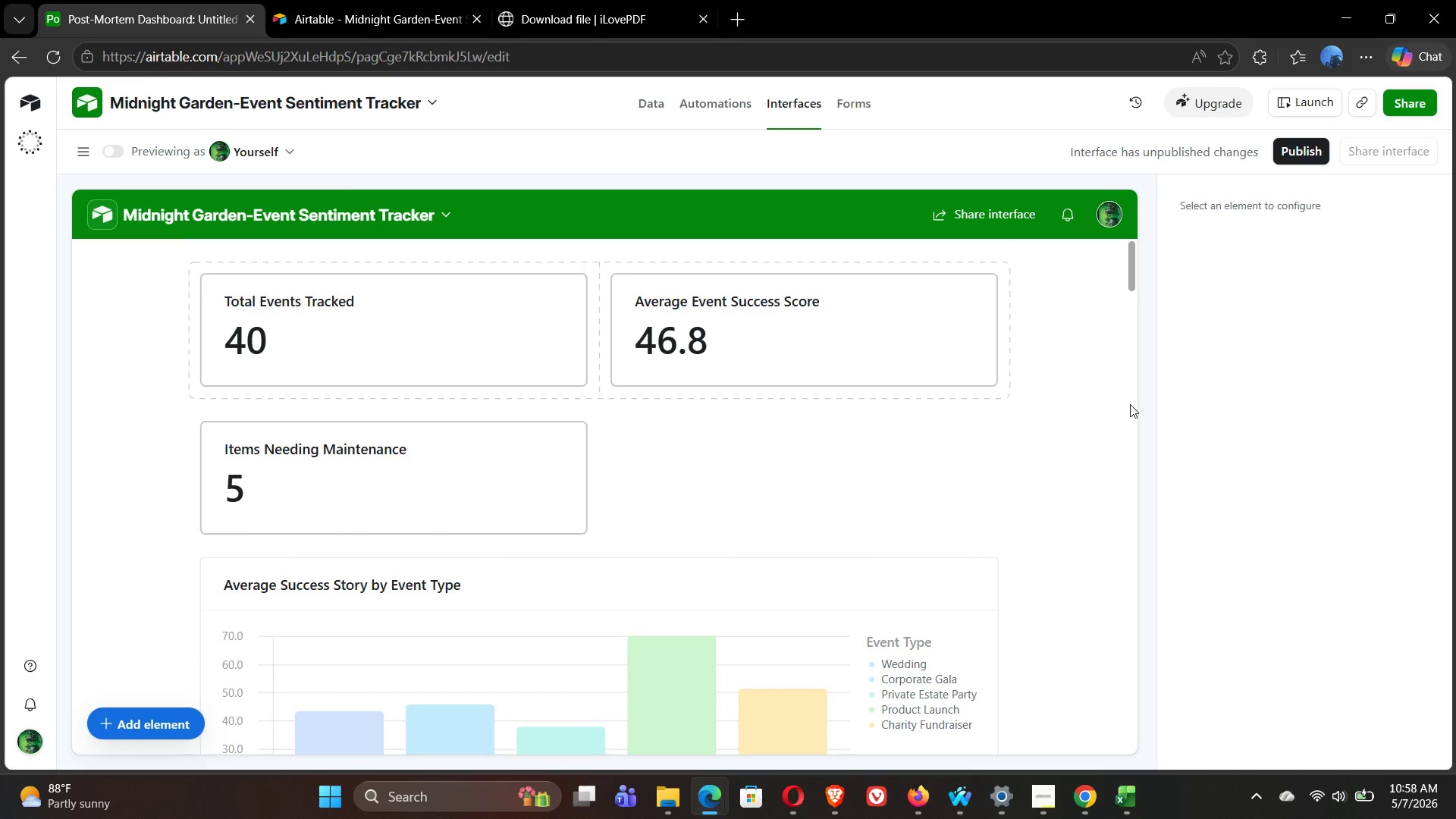 
left_click([657, 105])
 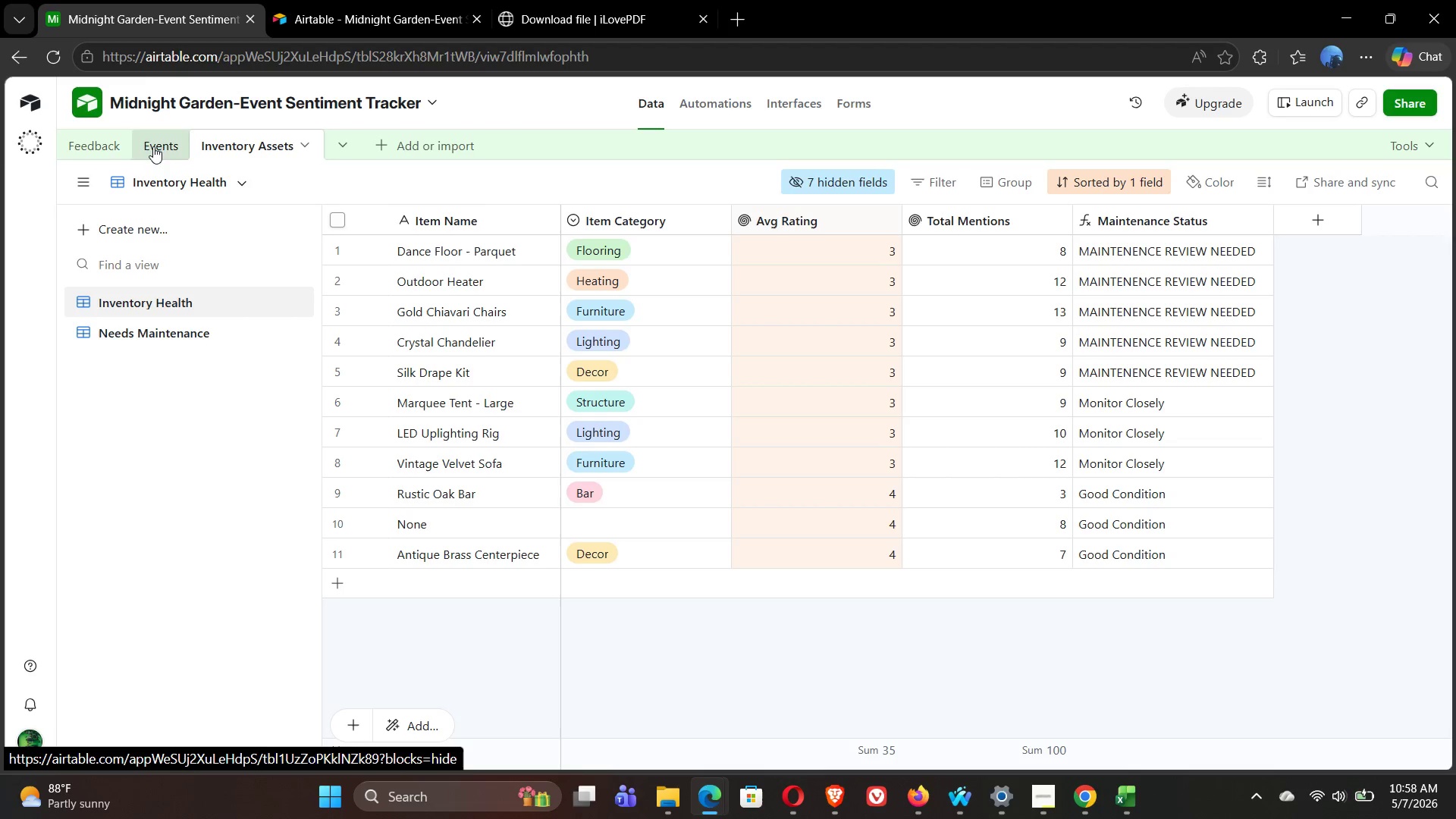 
left_click([106, 143])
 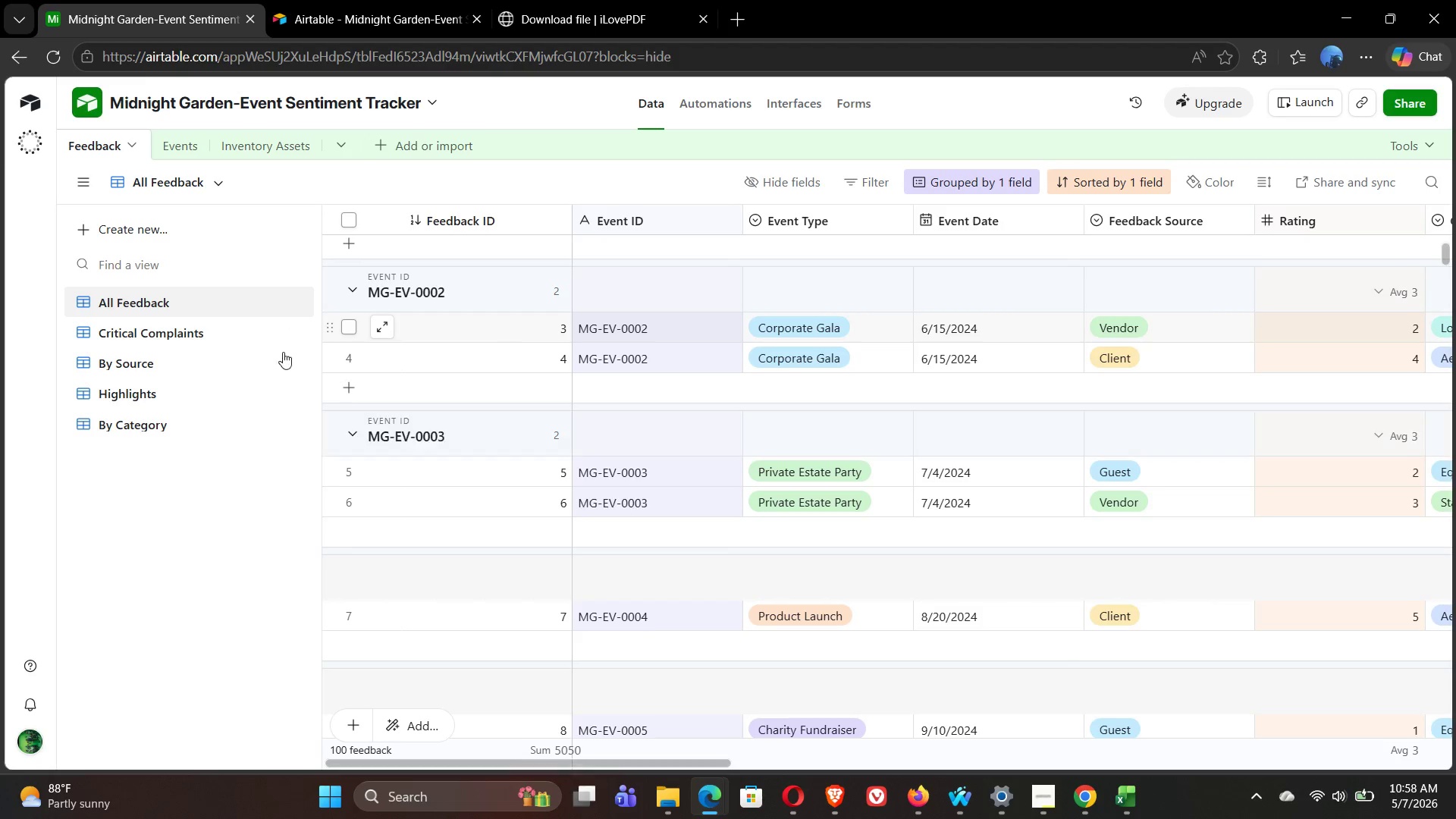 
left_click([206, 329])
 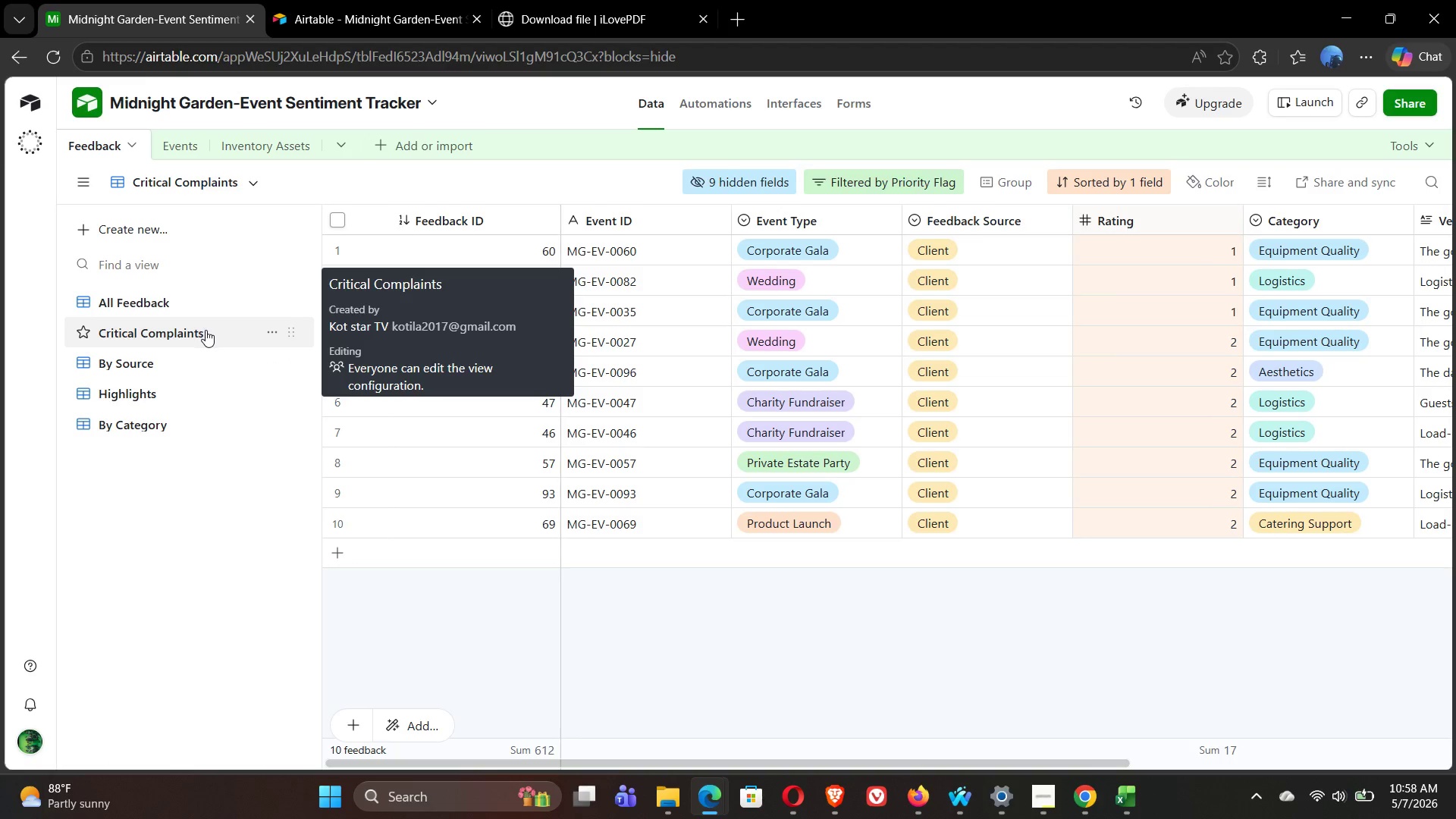 
left_click([176, 361])
 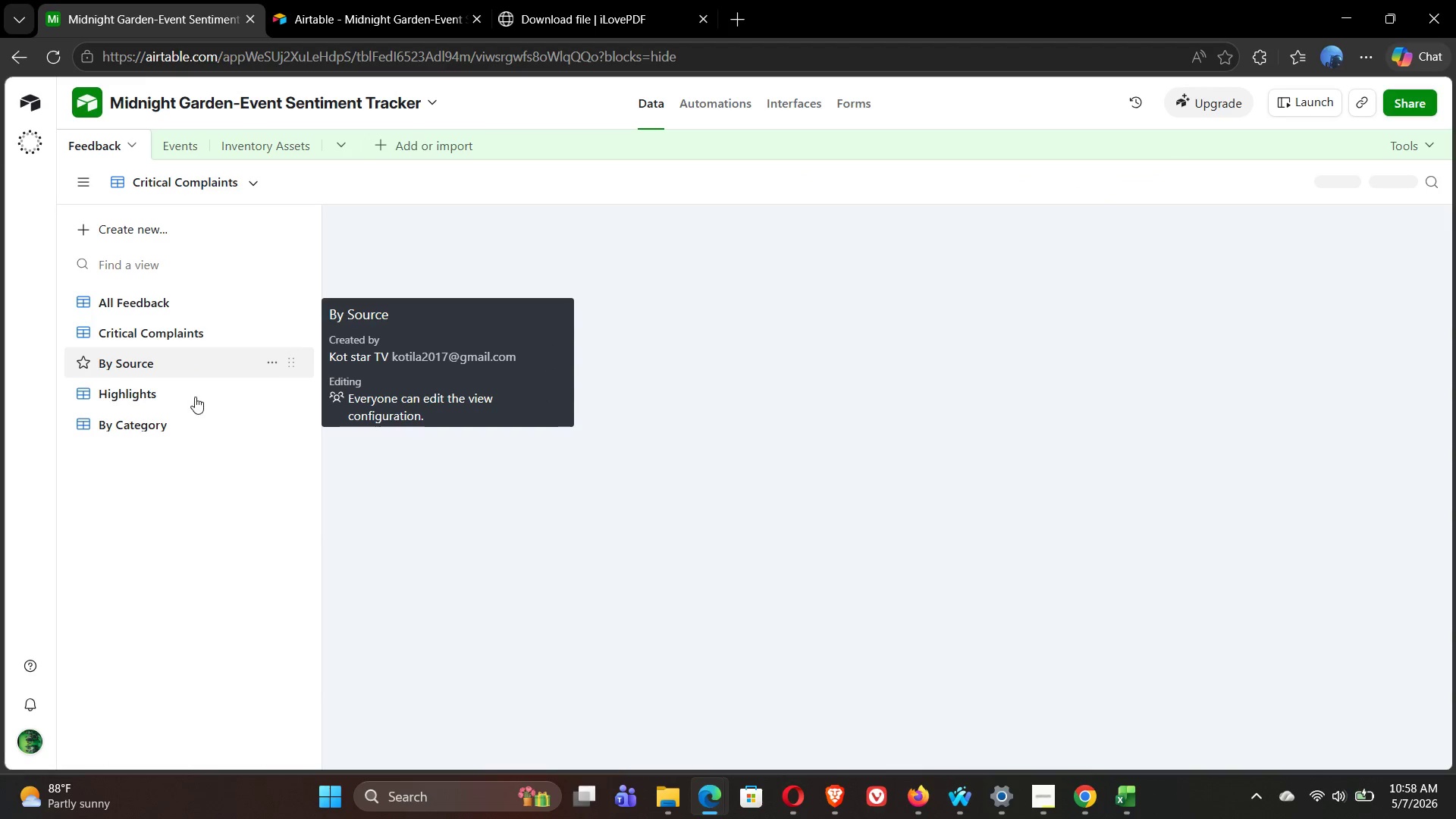 
left_click([171, 400])
 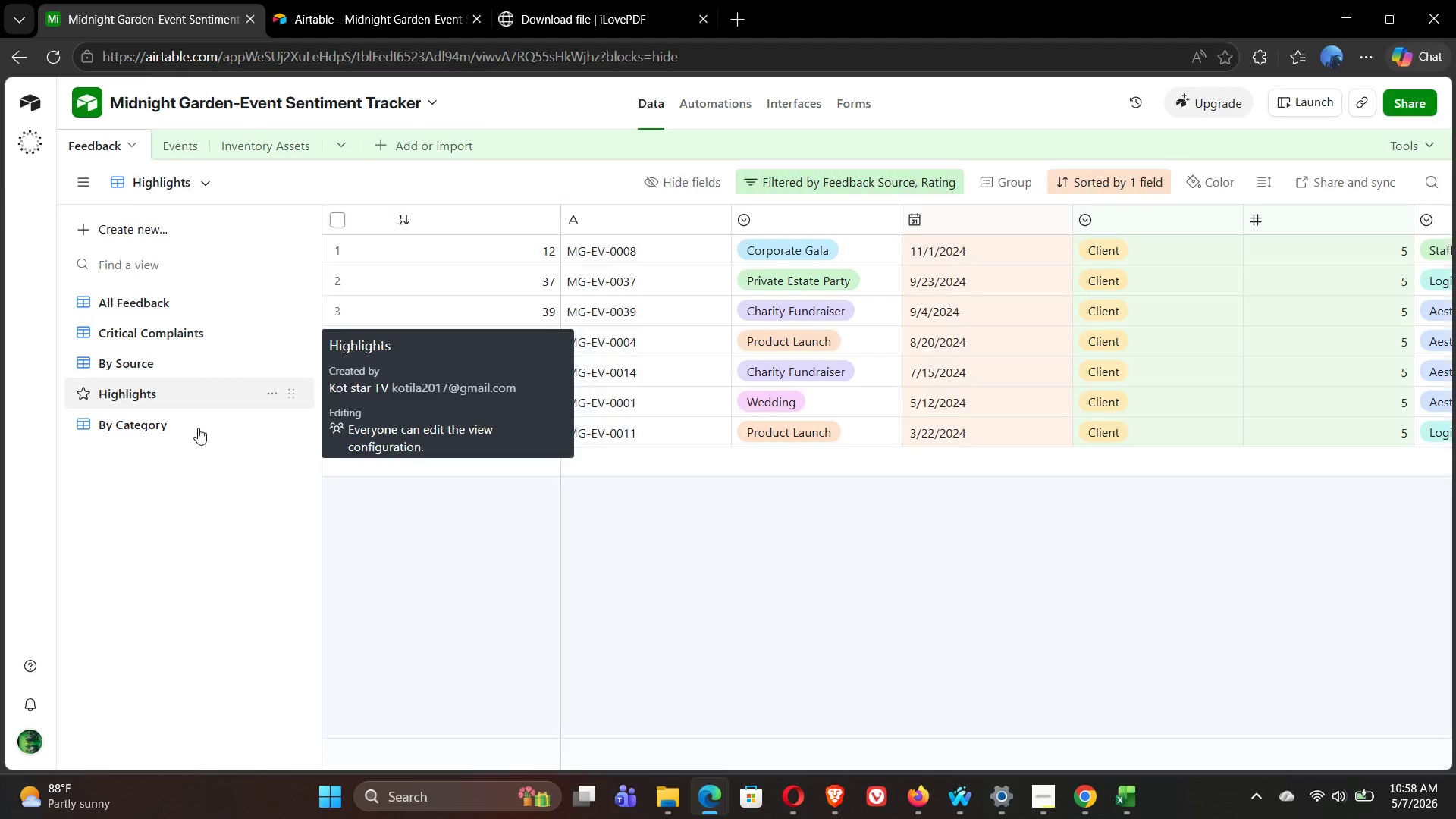 
left_click([198, 431])
 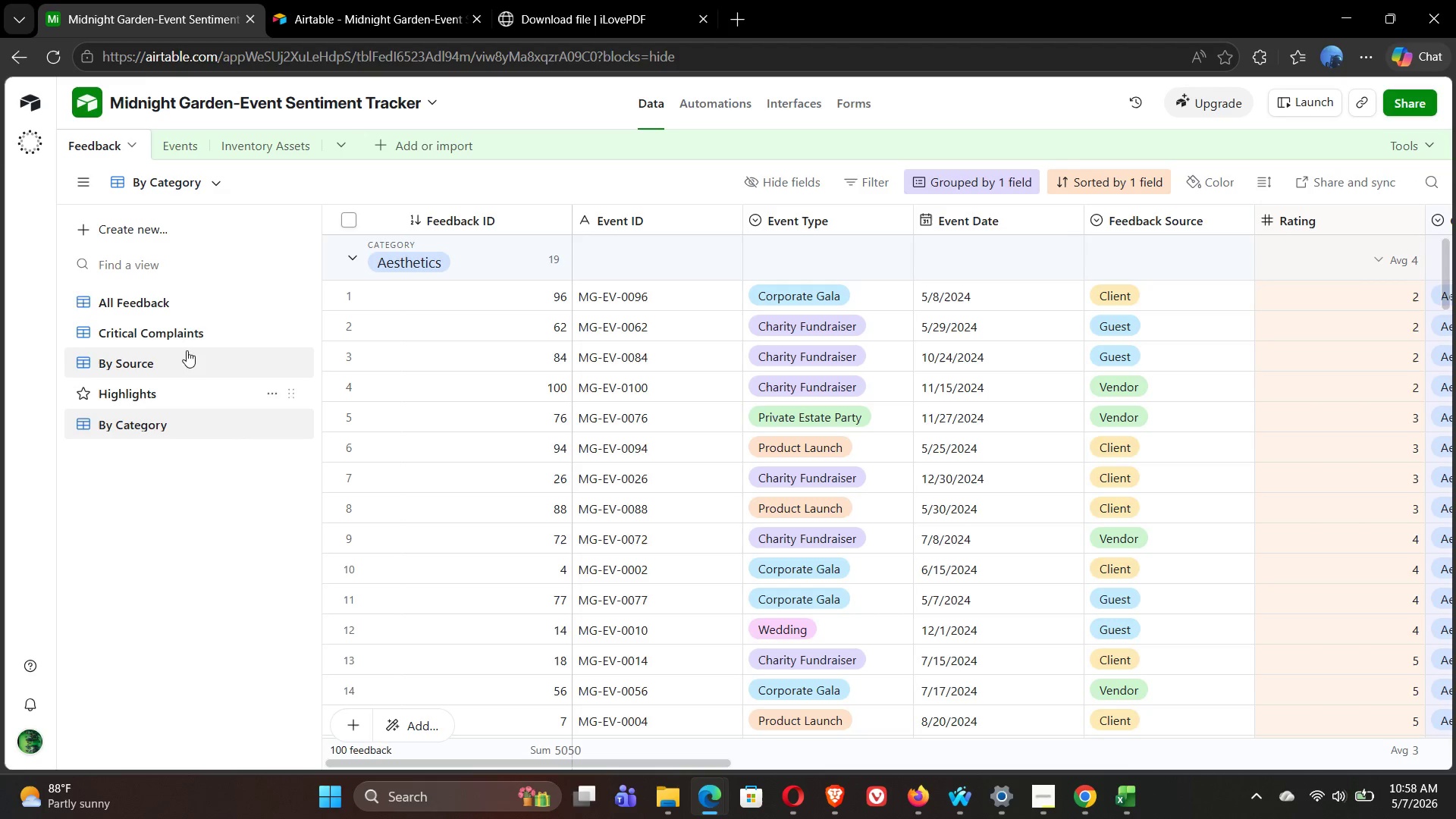 
left_click([167, 297])
 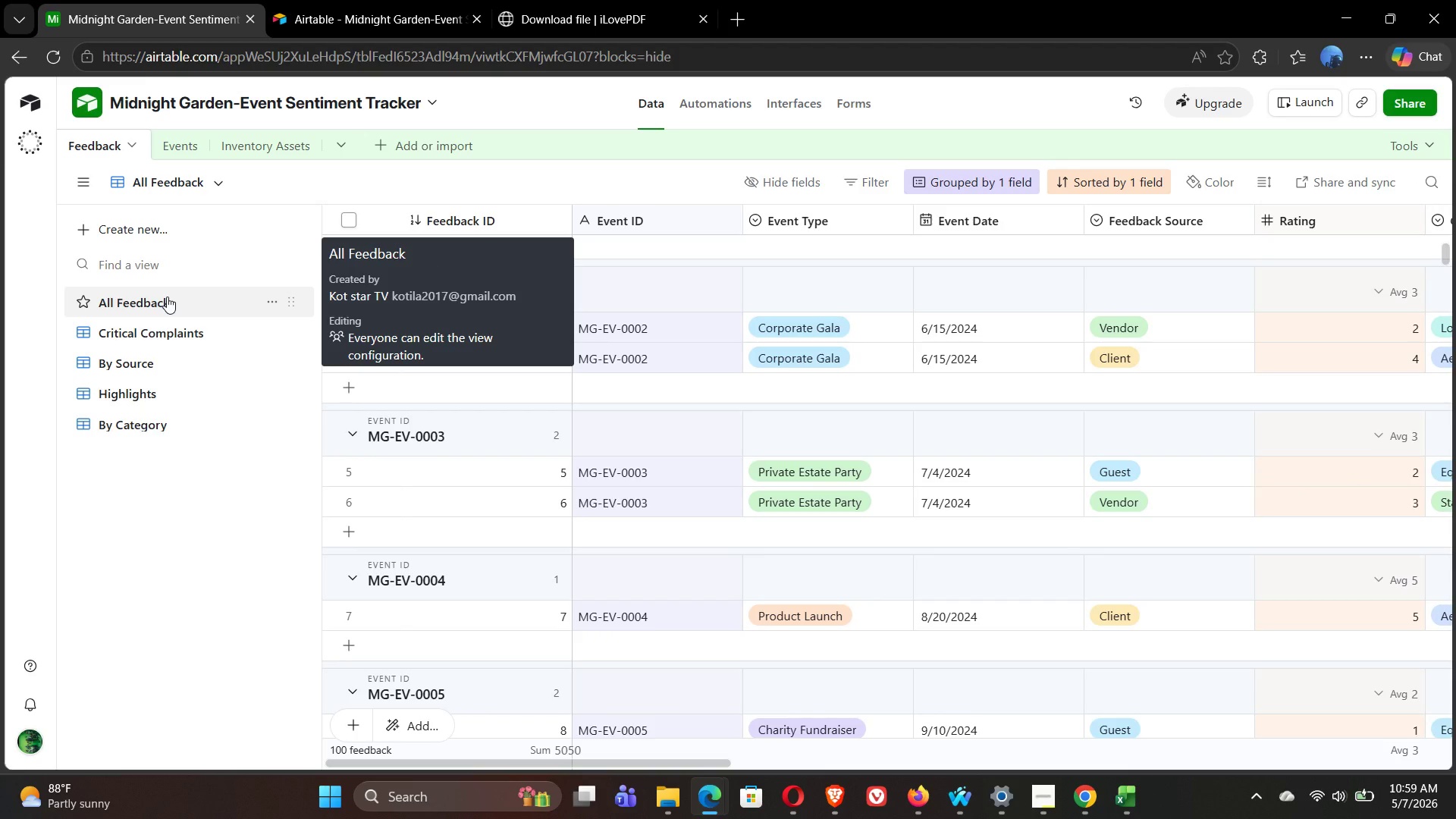 
wait(8.25)
 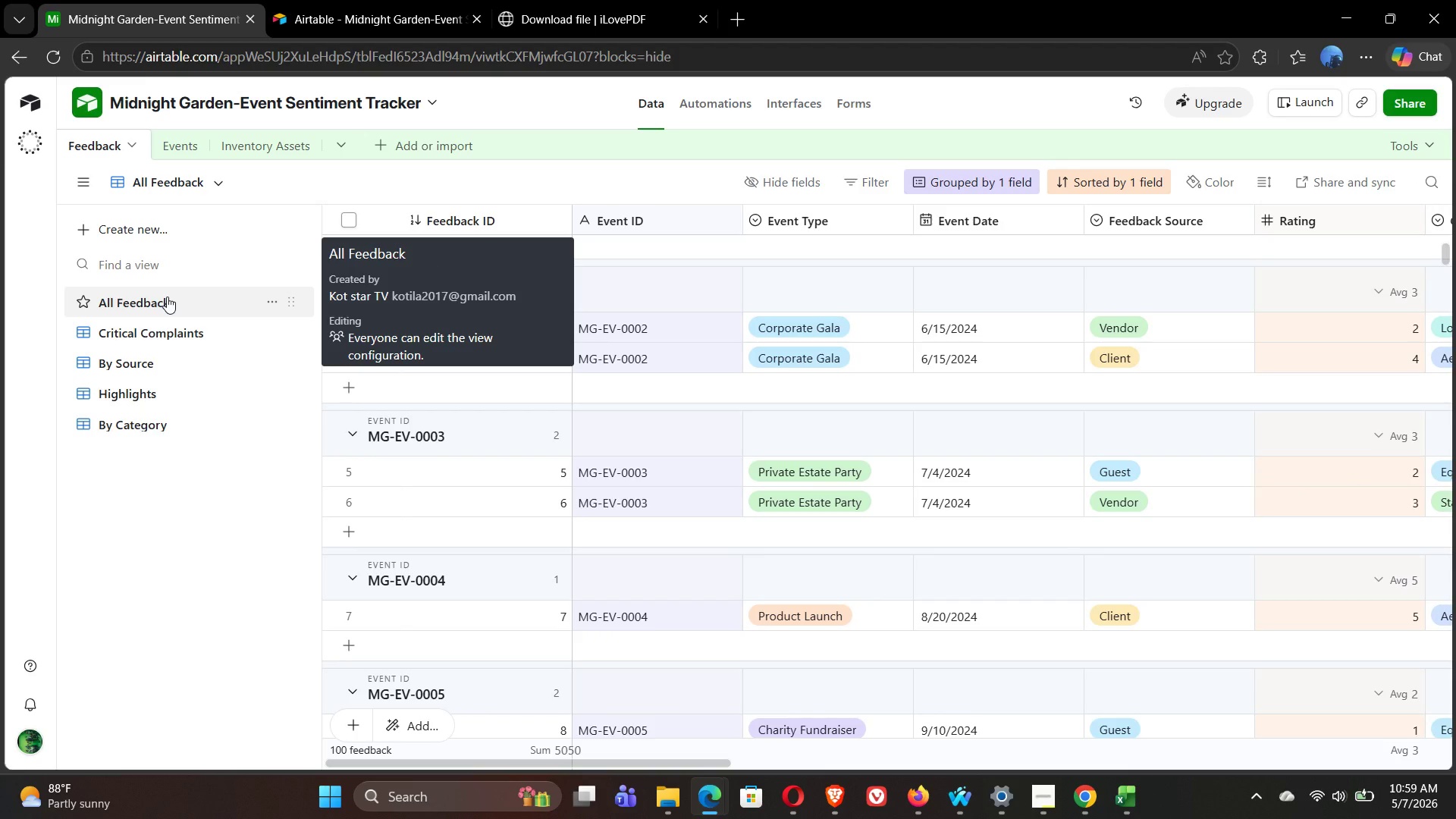 
left_click([176, 148])
 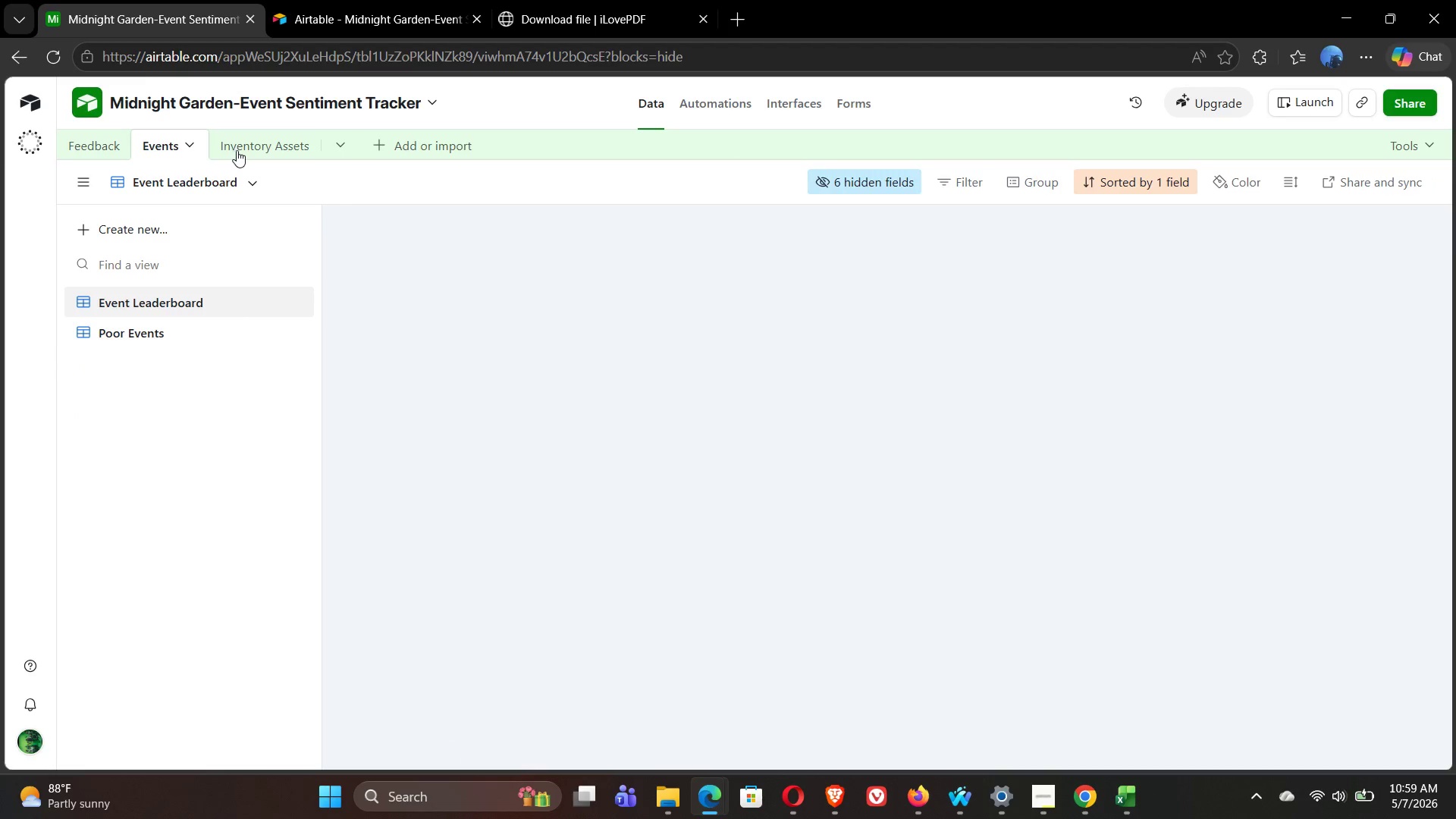 
left_click([238, 150])
 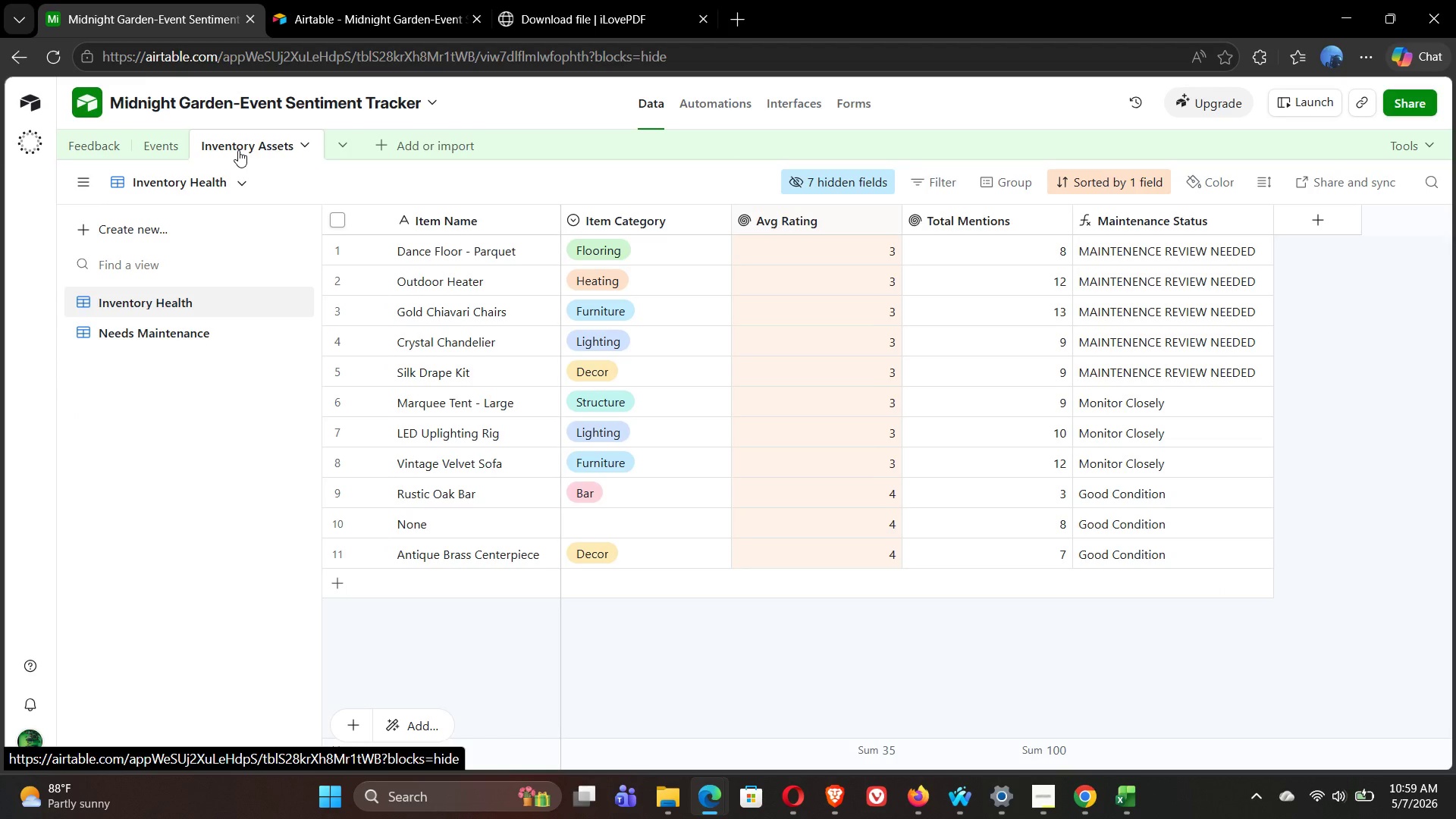 
left_click([101, 143])
 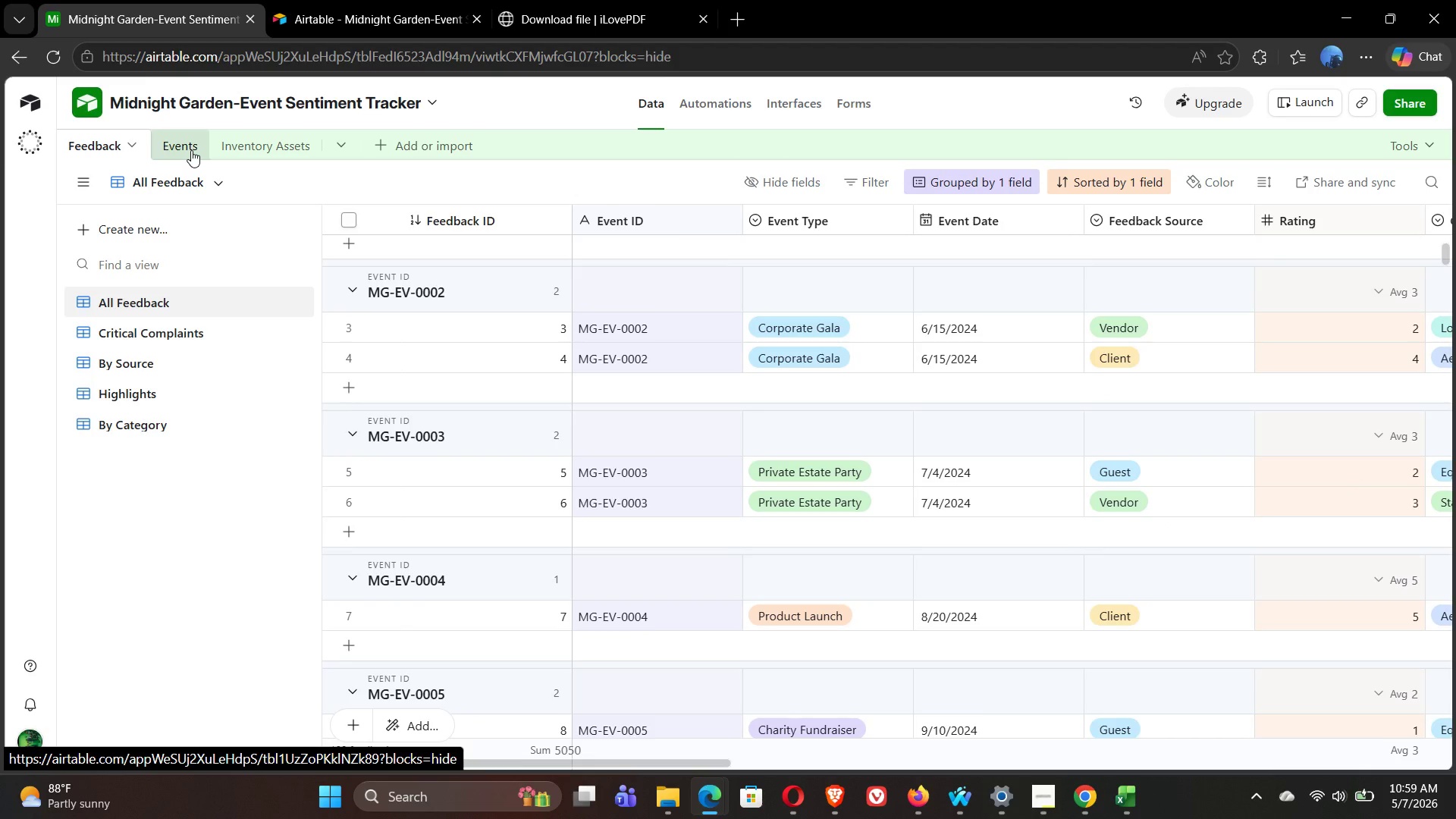 
wait(16.97)
 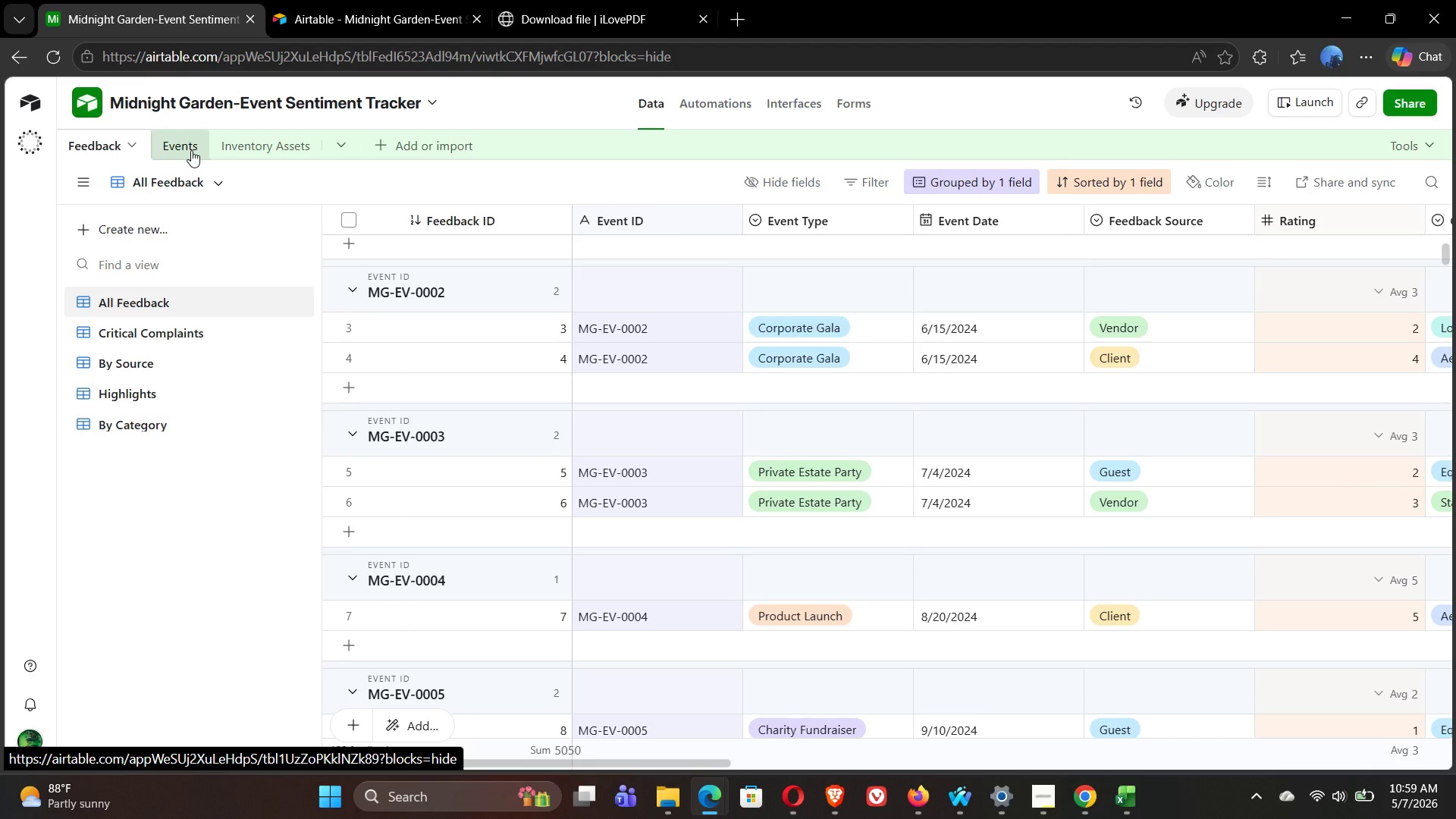 
left_click([1411, 147])
 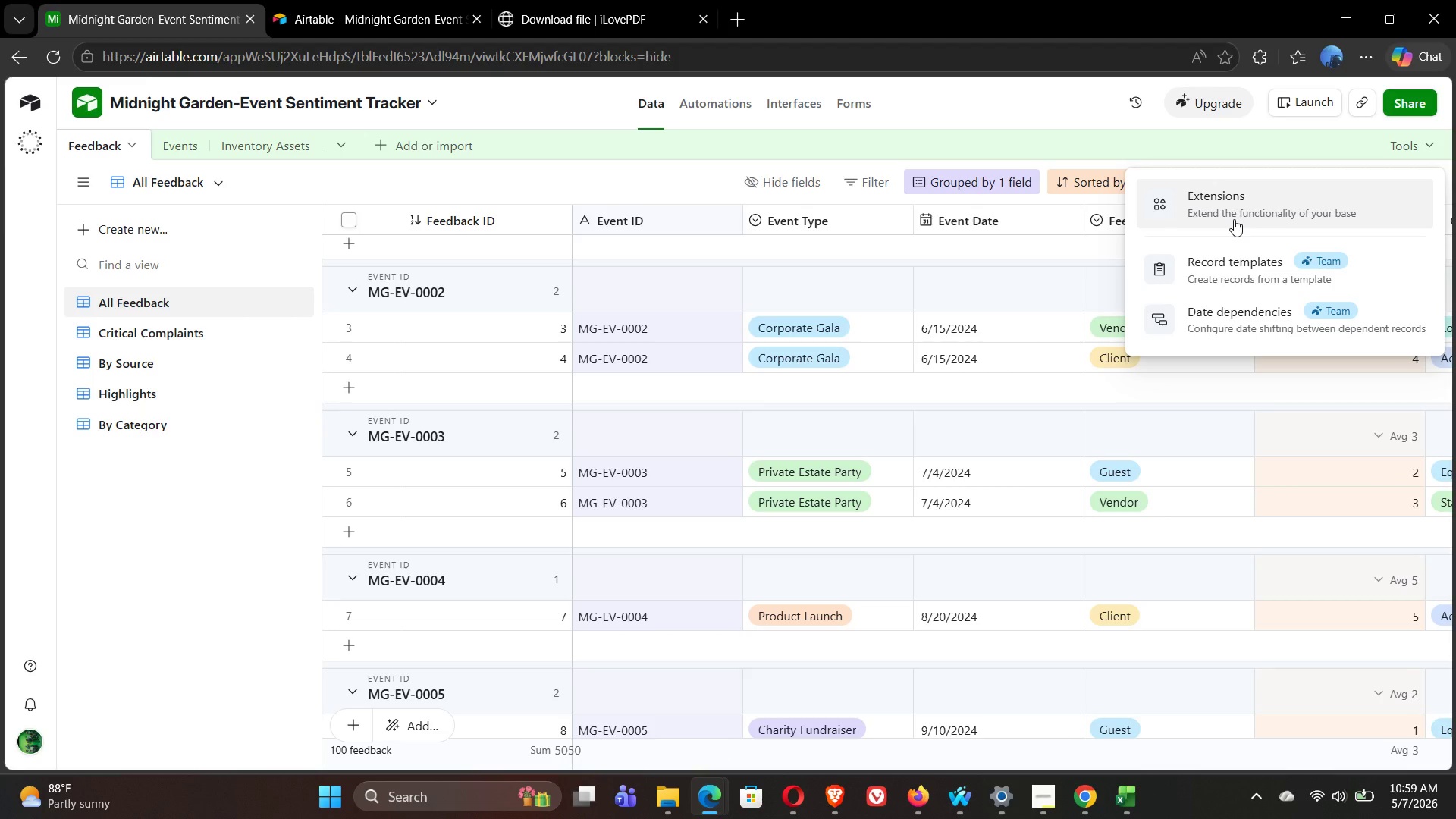 
left_click([1234, 219])
 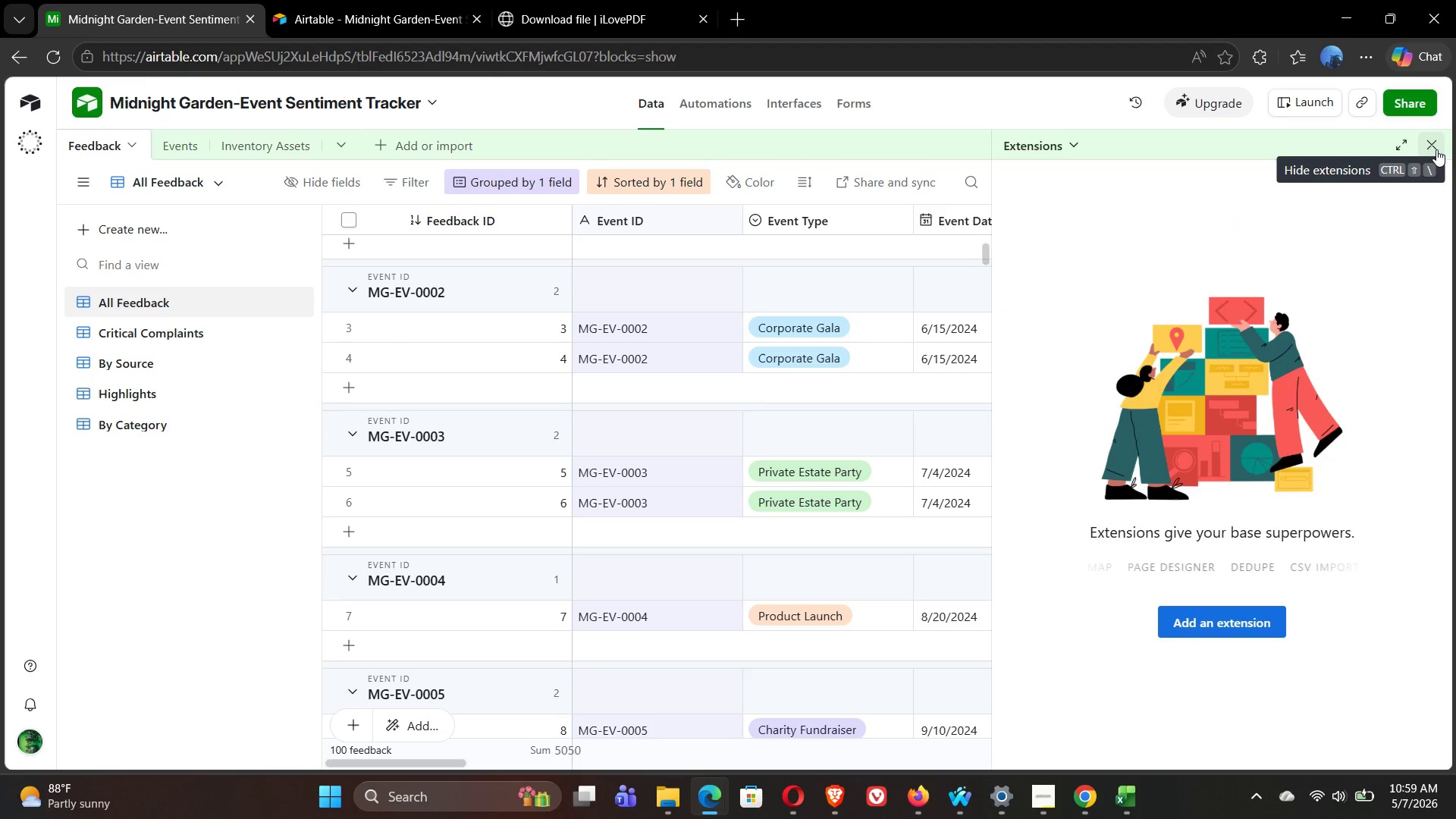 
wait(5.59)
 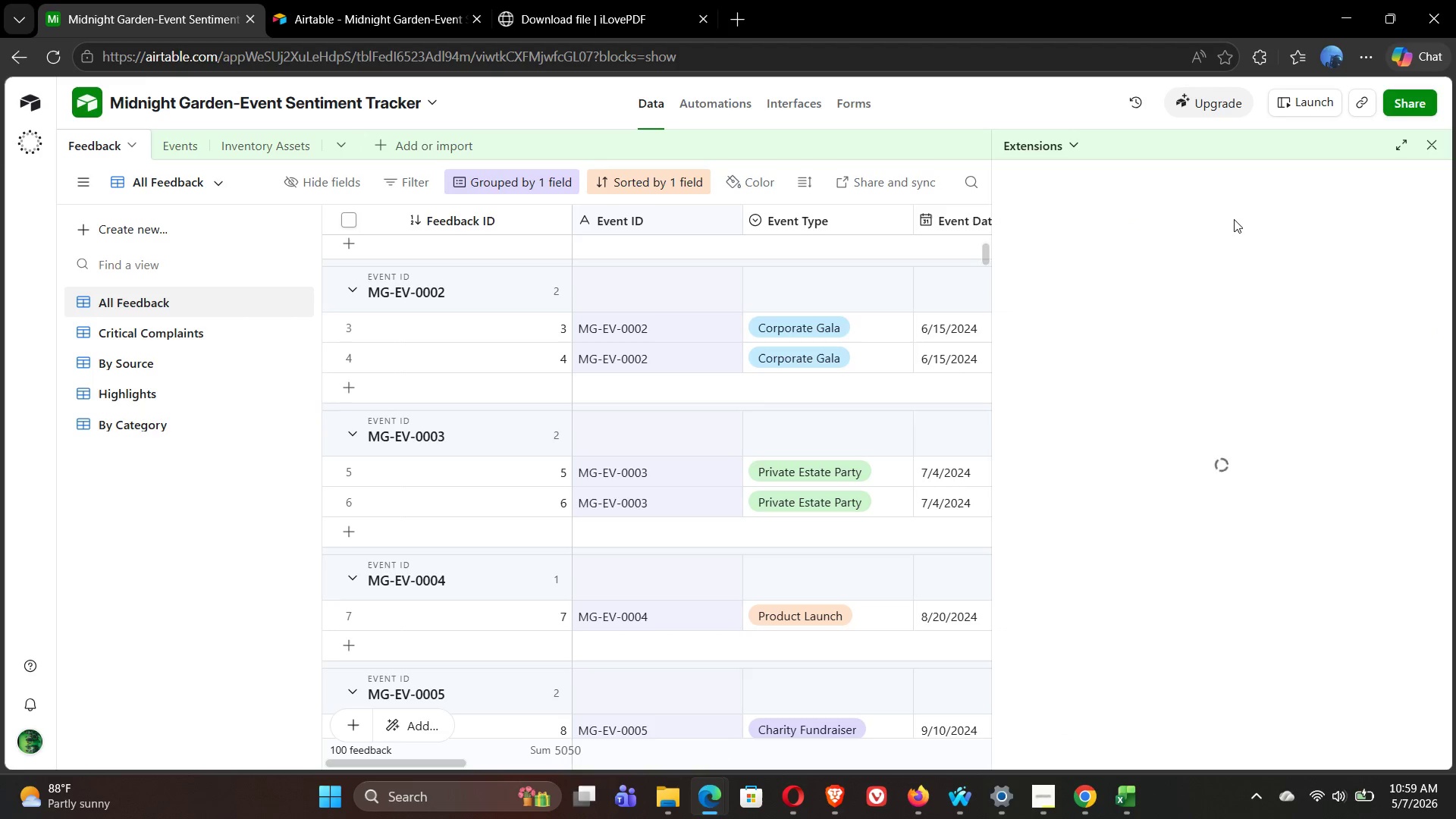 
left_click([1433, 143])
 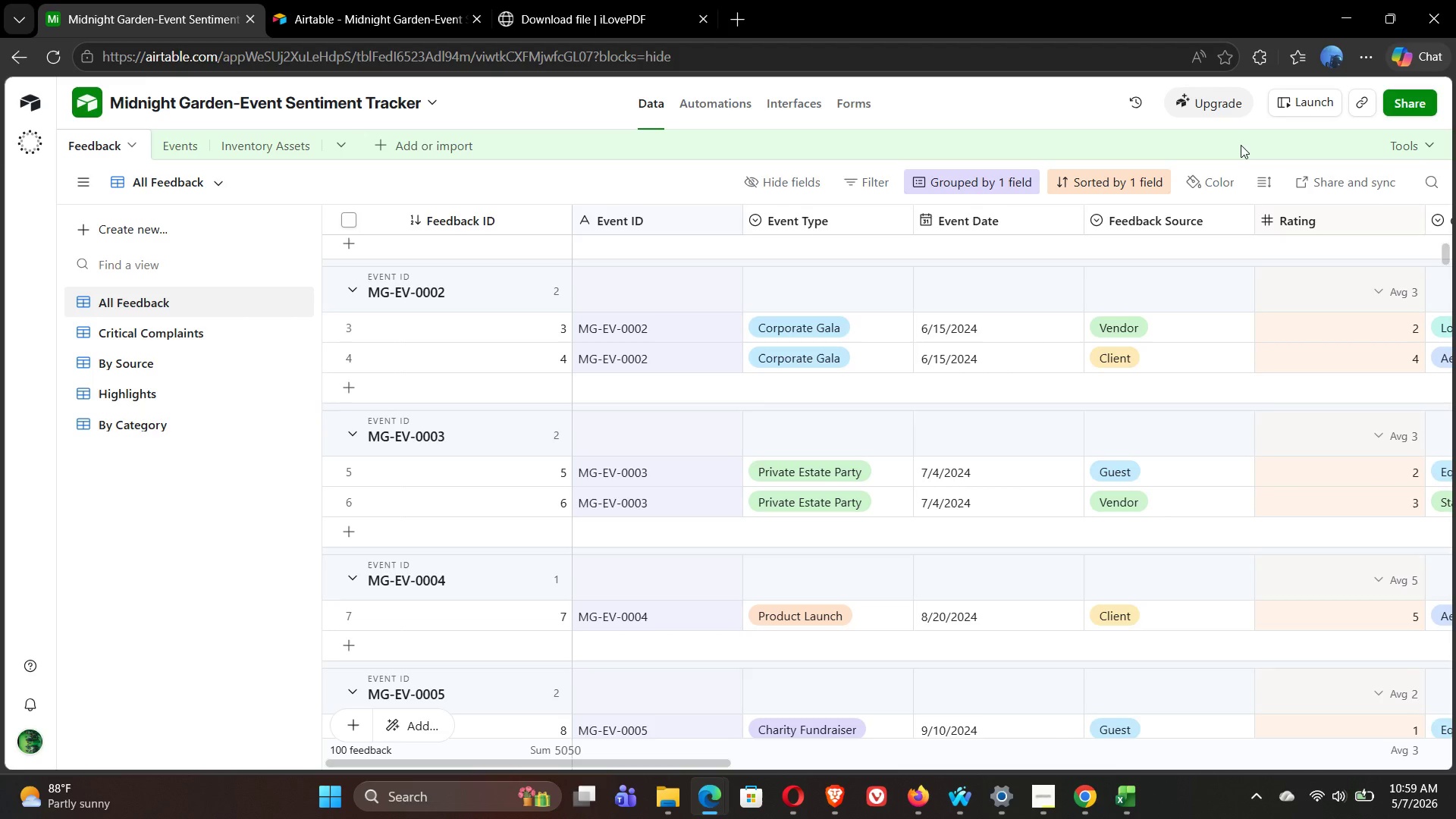 
wait(21.56)
 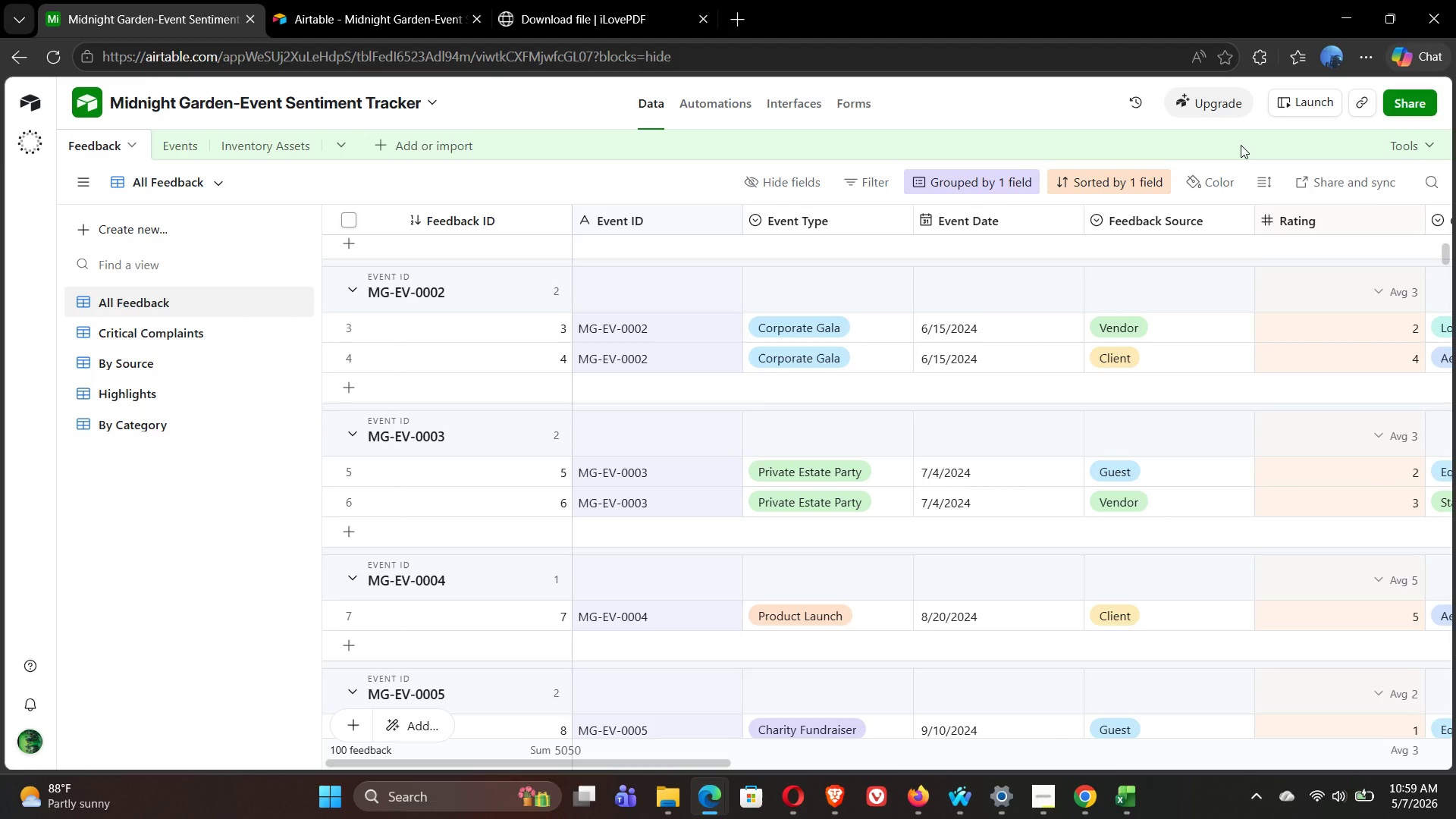 
left_click([151, 334])
 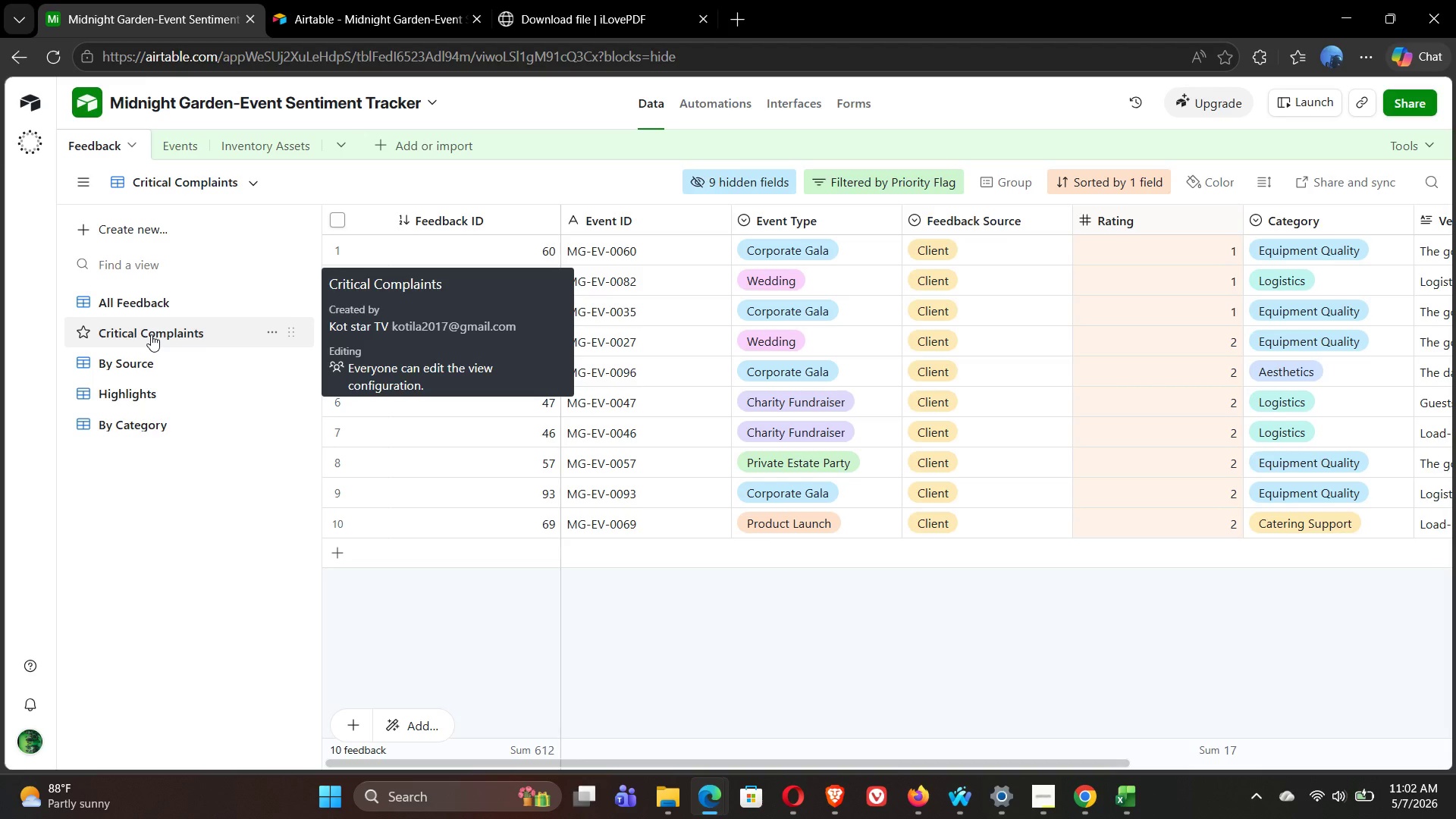 
wait(134.95)
 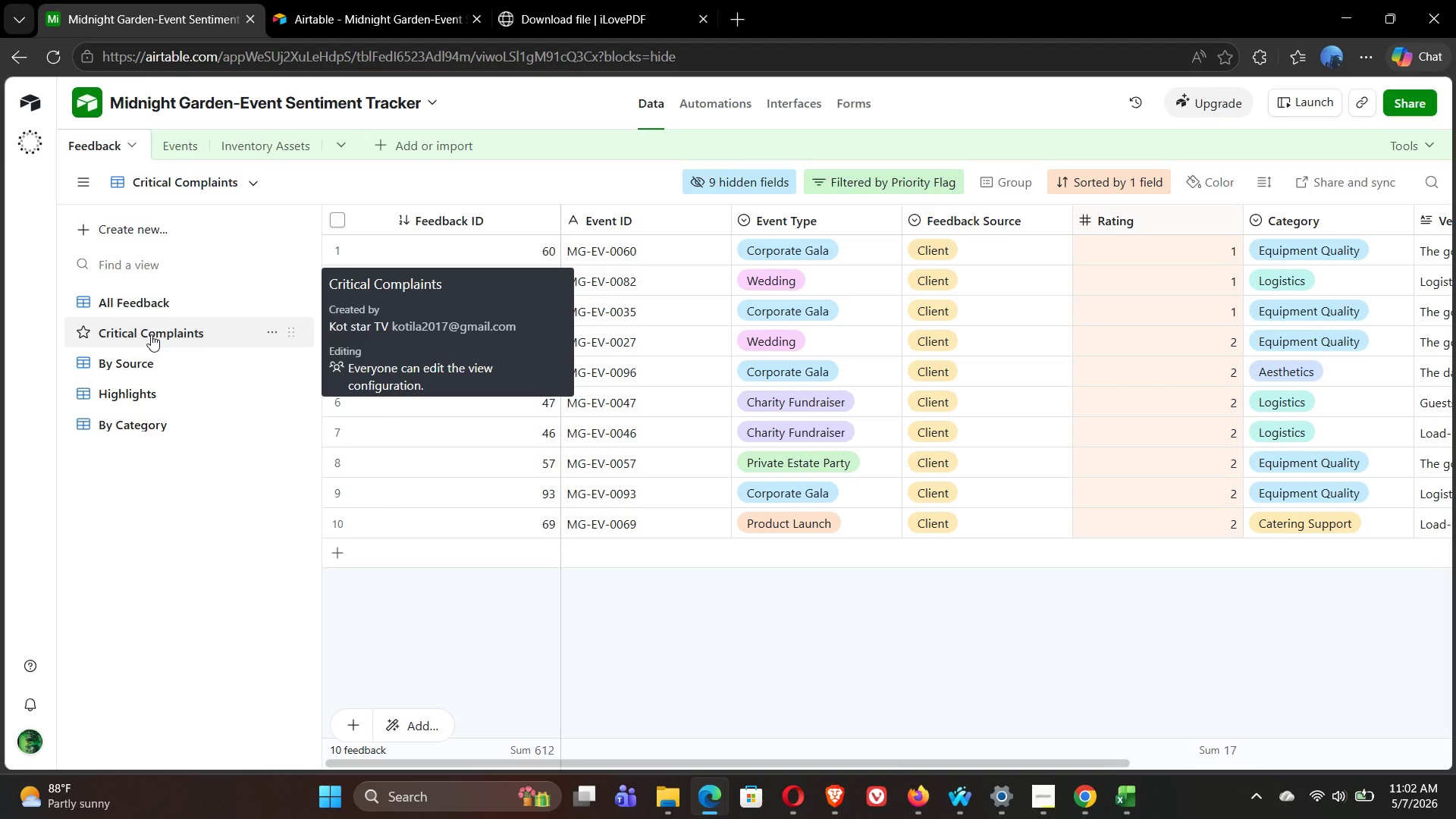 
left_click([226, 563])
 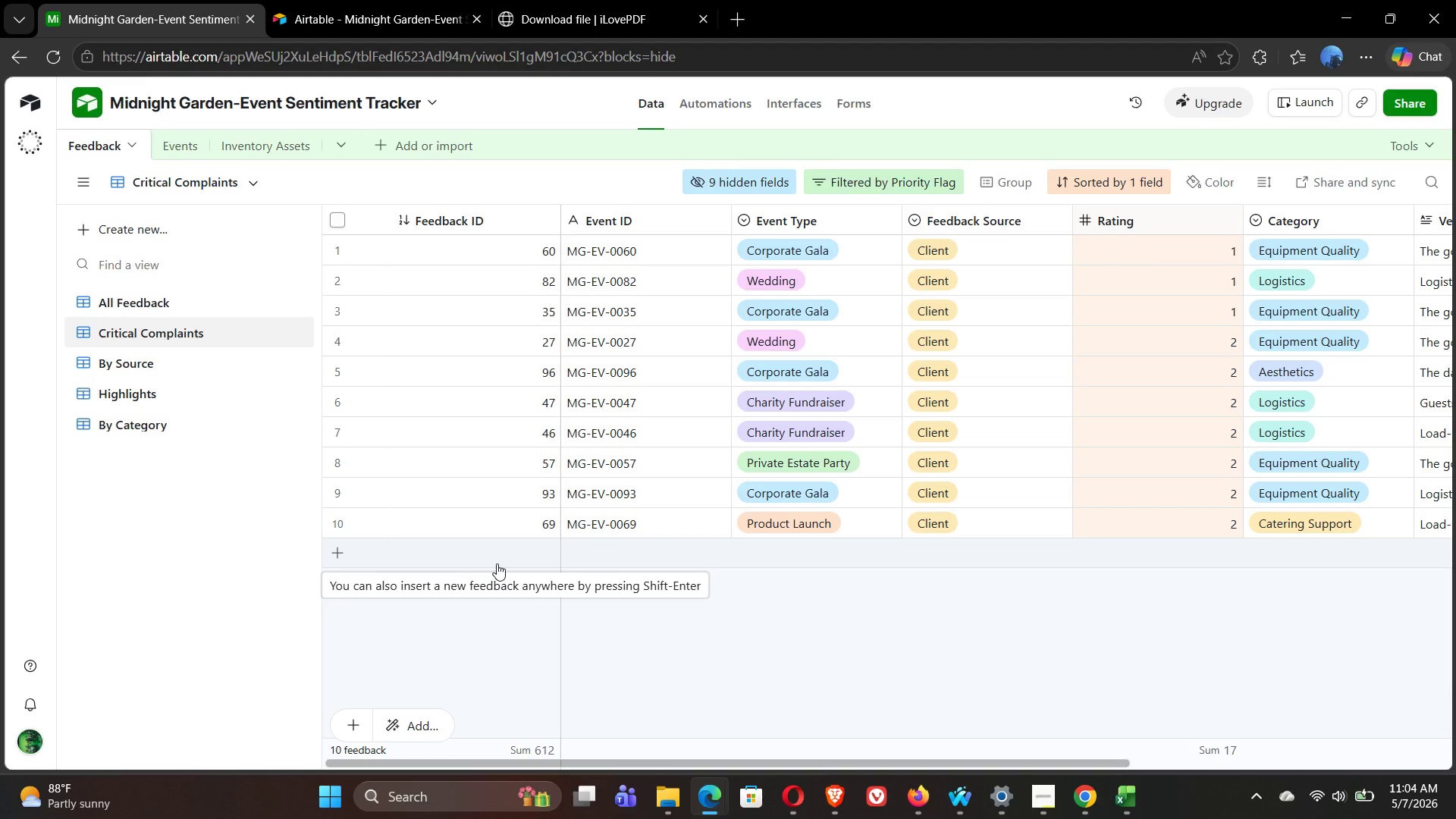 
wait(125.73)
 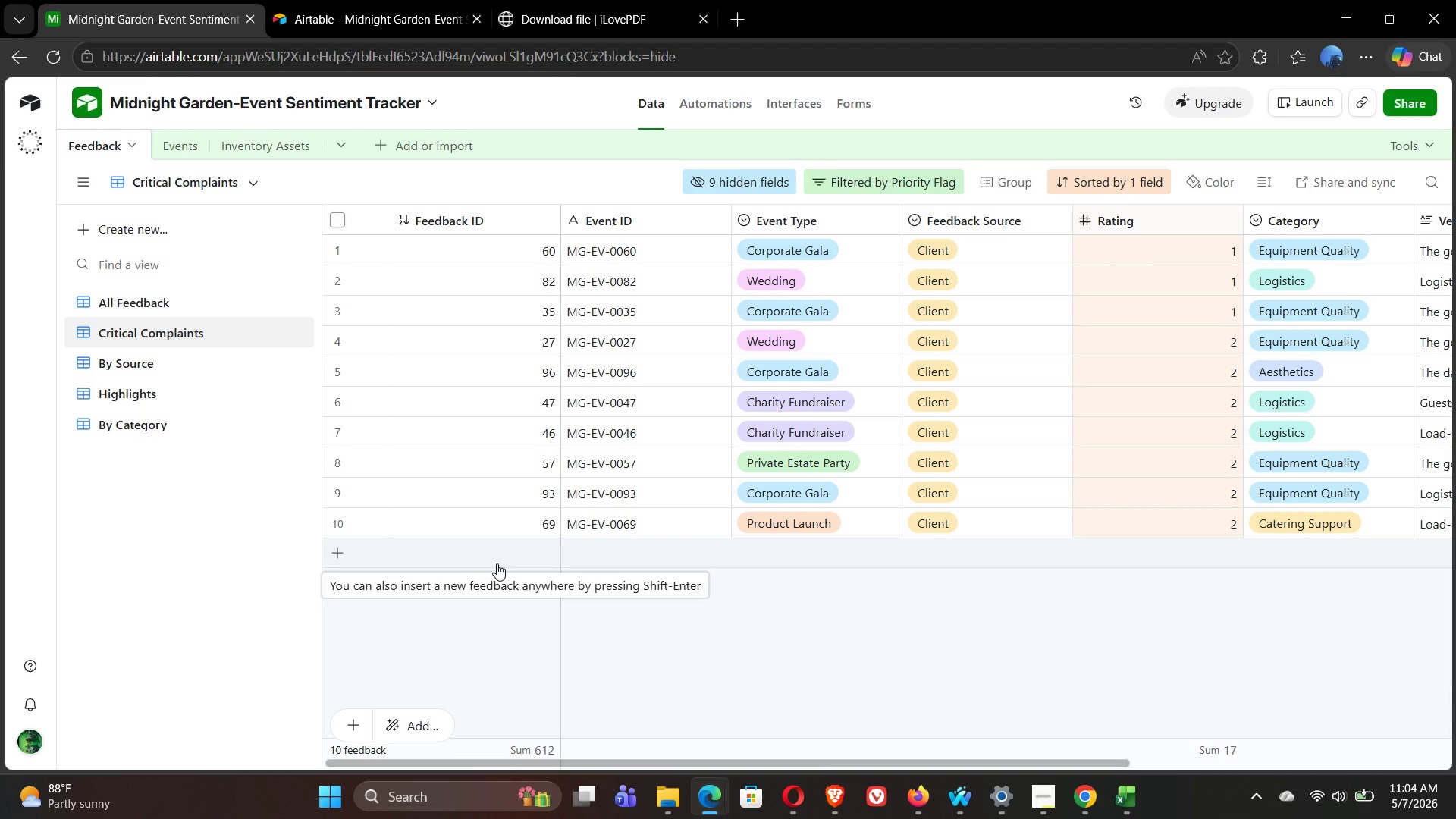 
left_click([1053, 803])
 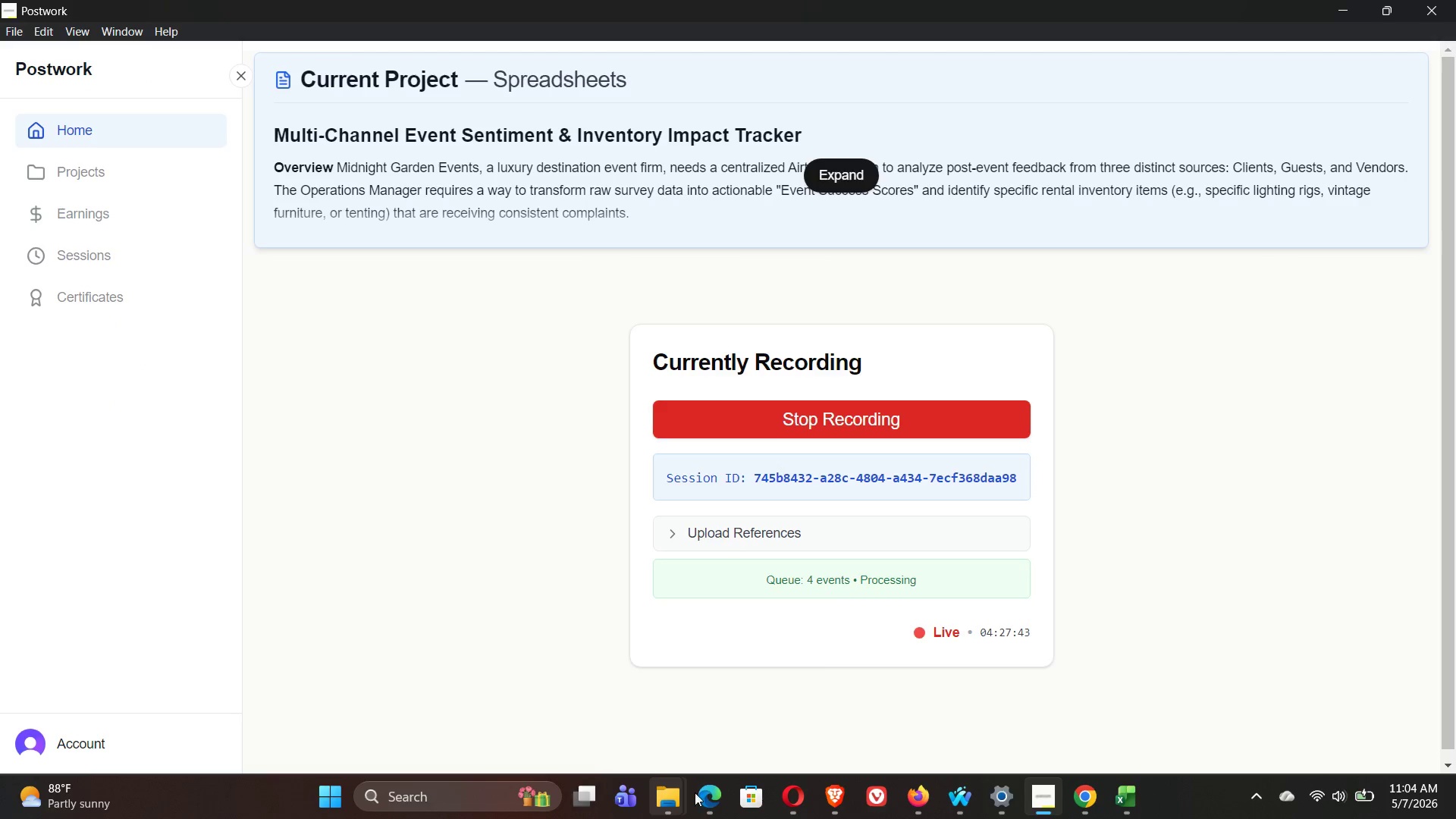 
left_click([767, 736])
 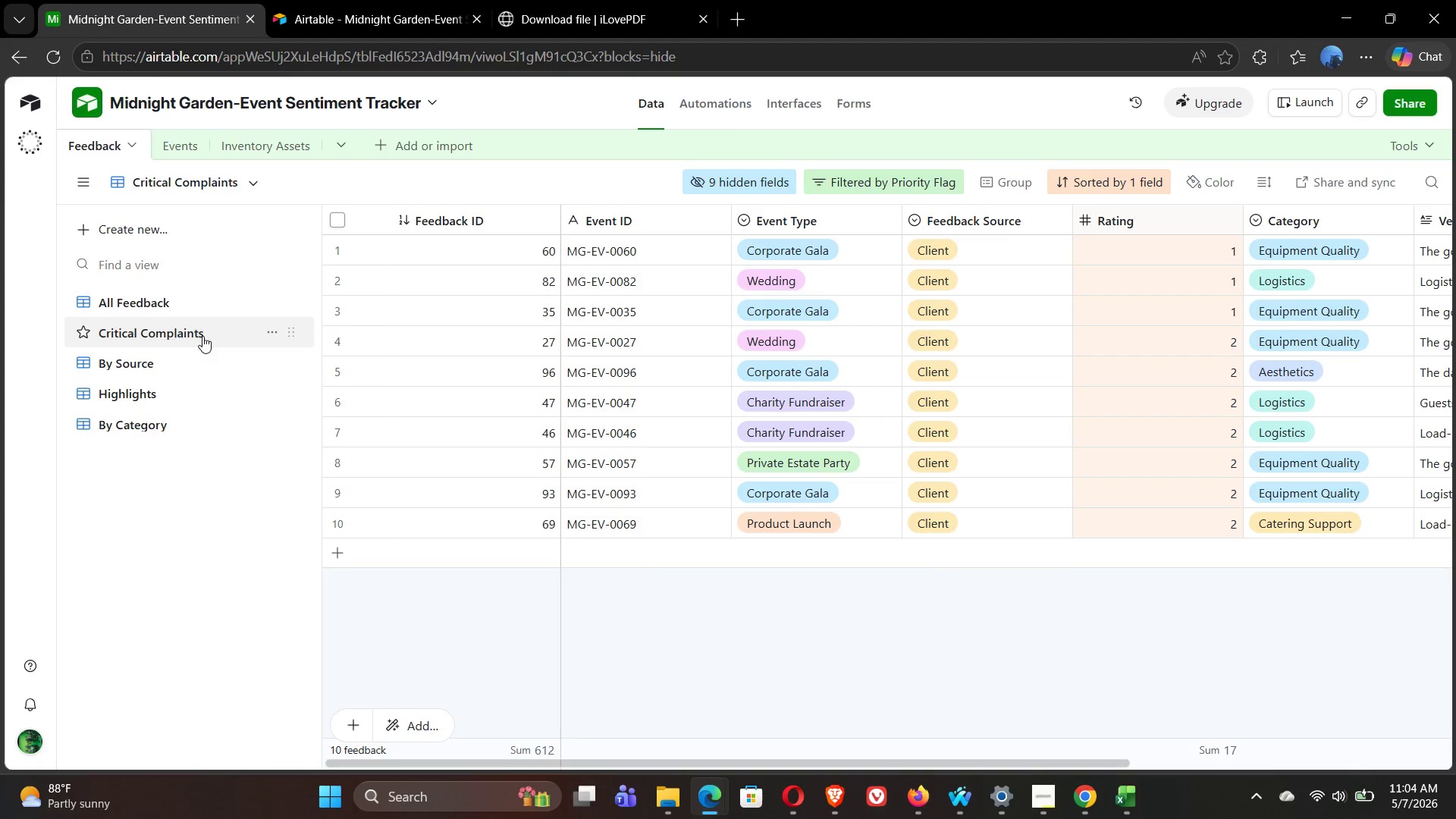 